 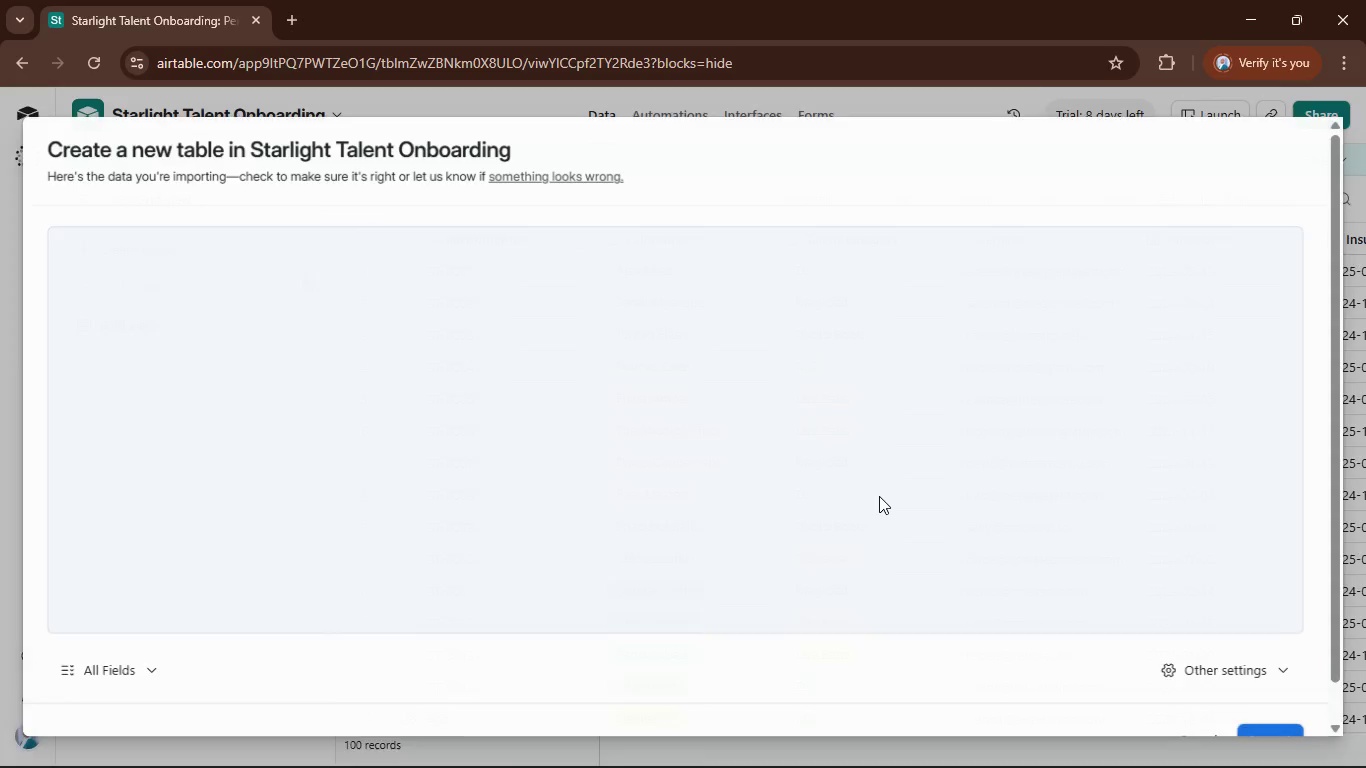 
scroll: coordinate [1306, 629], scroll_direction: down, amount: 14.0
 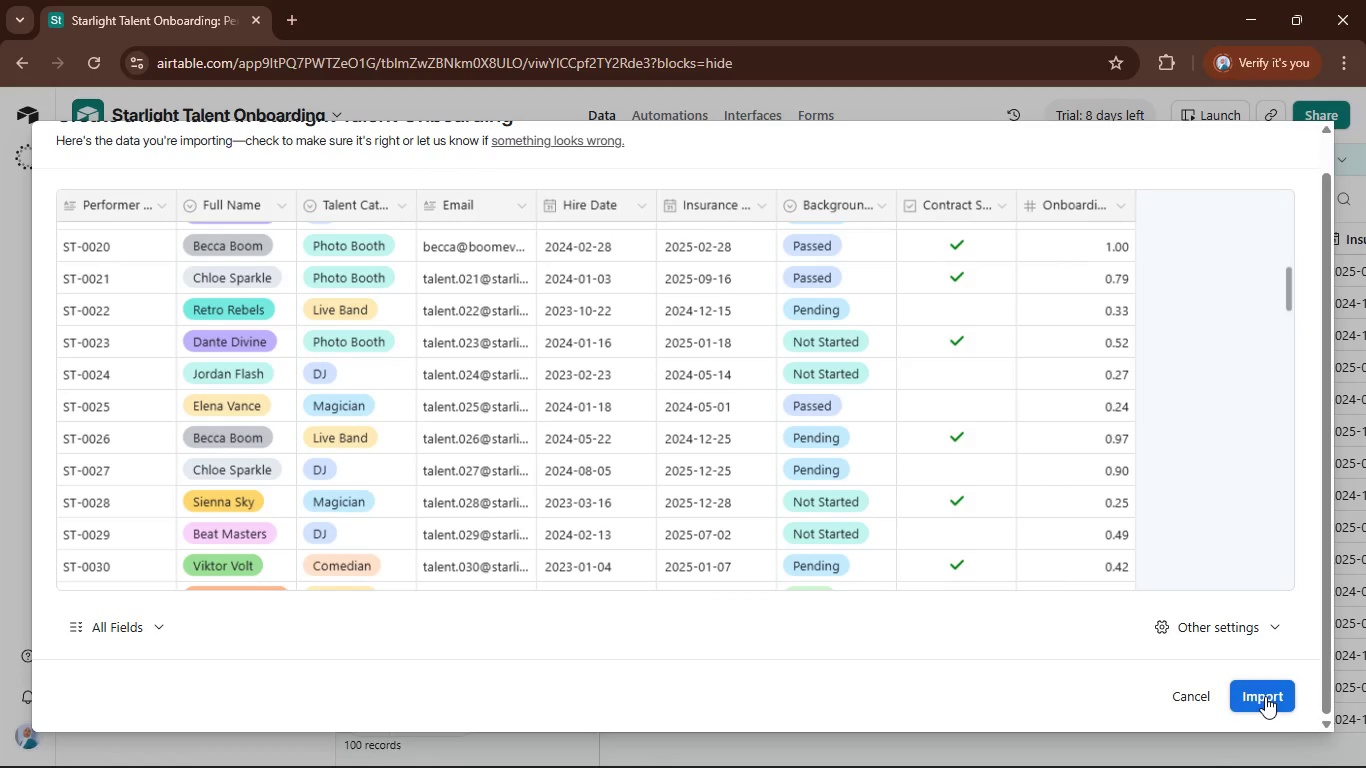 
left_click([1264, 696])
 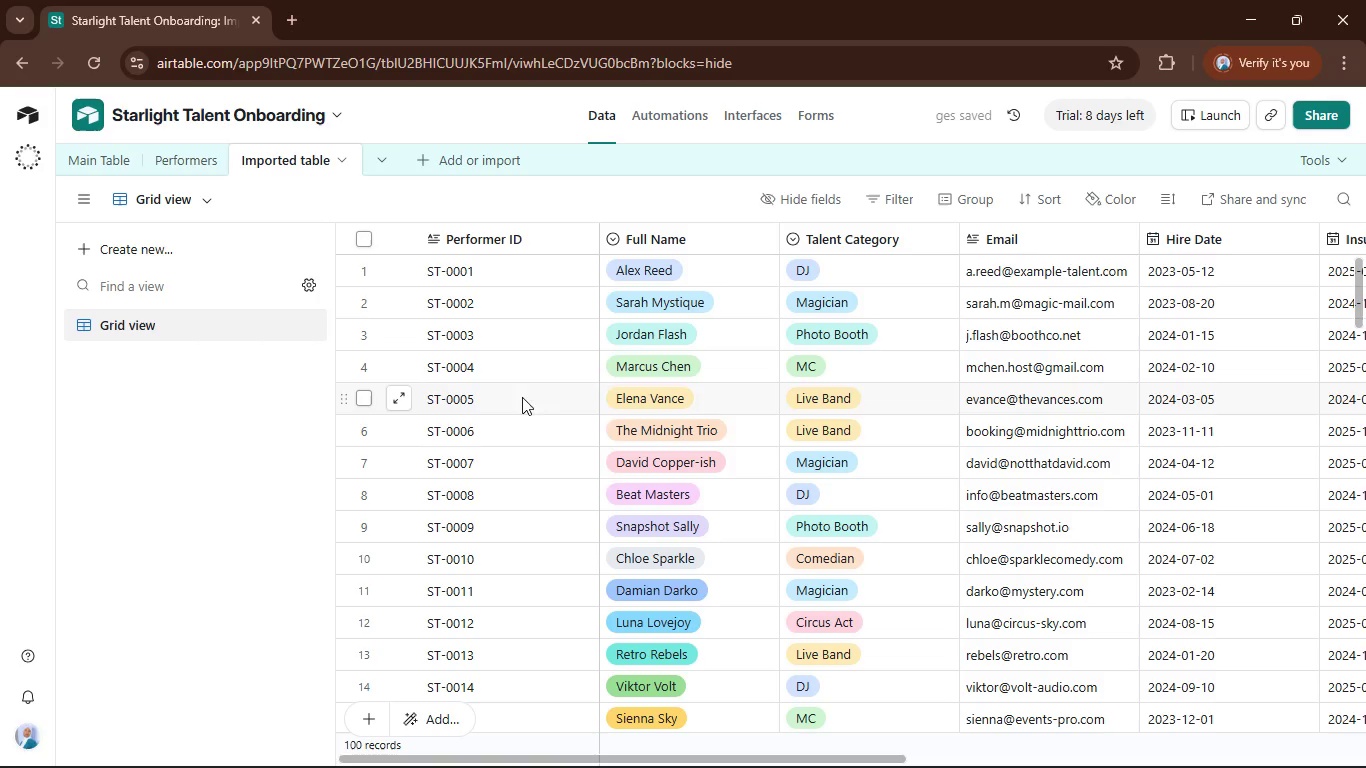 
wait(6.83)
 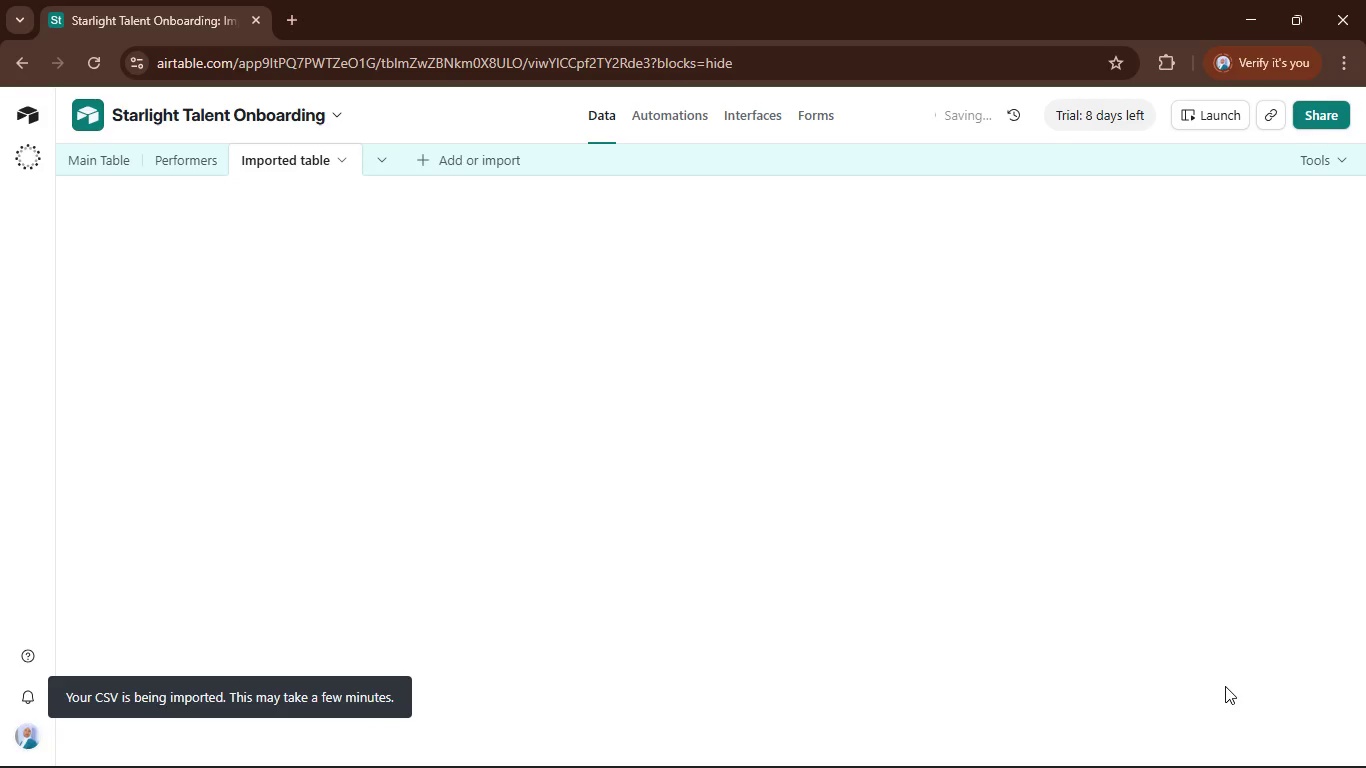 
left_click_drag(start_coordinate=[693, 756], to_coordinate=[616, 766])
 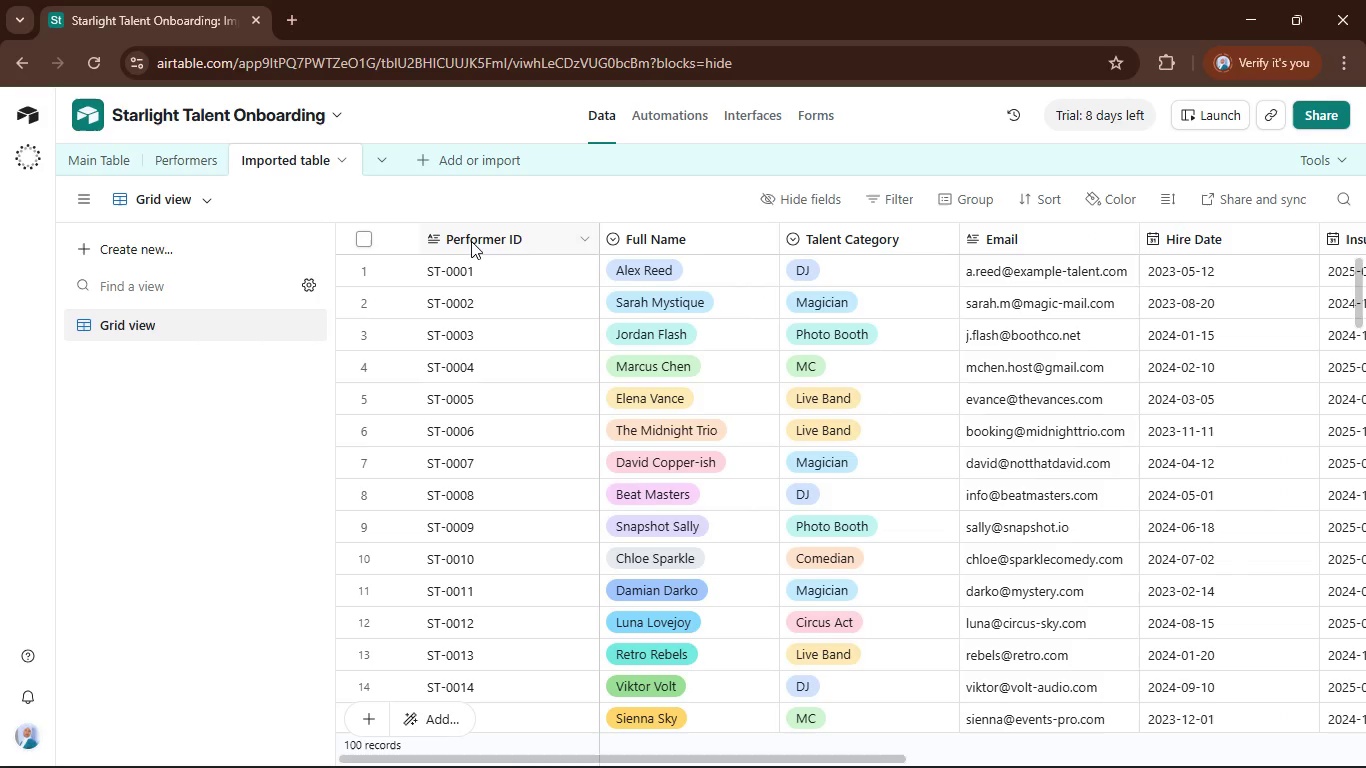 
left_click([469, 237])
 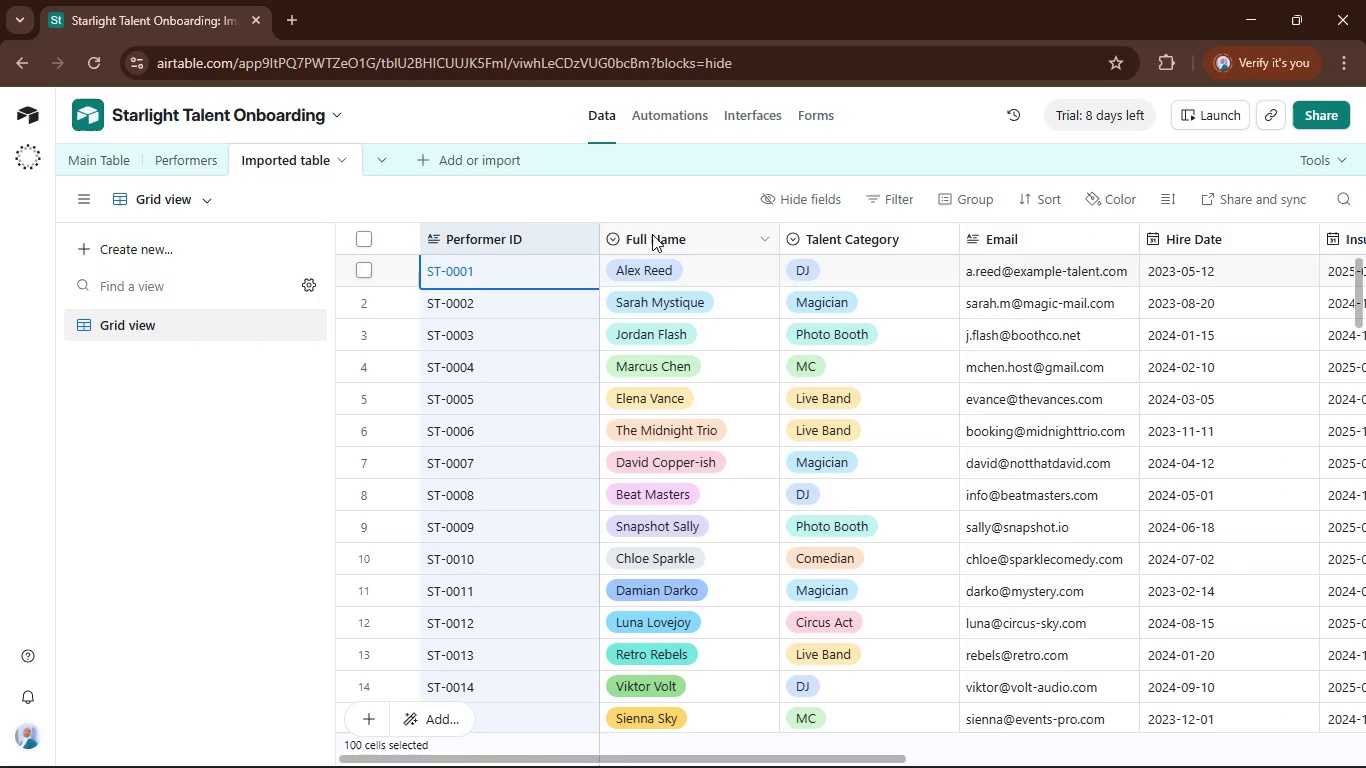 
hold_key(key=ControlLeft, duration=0.55)
left_click([652, 232])
 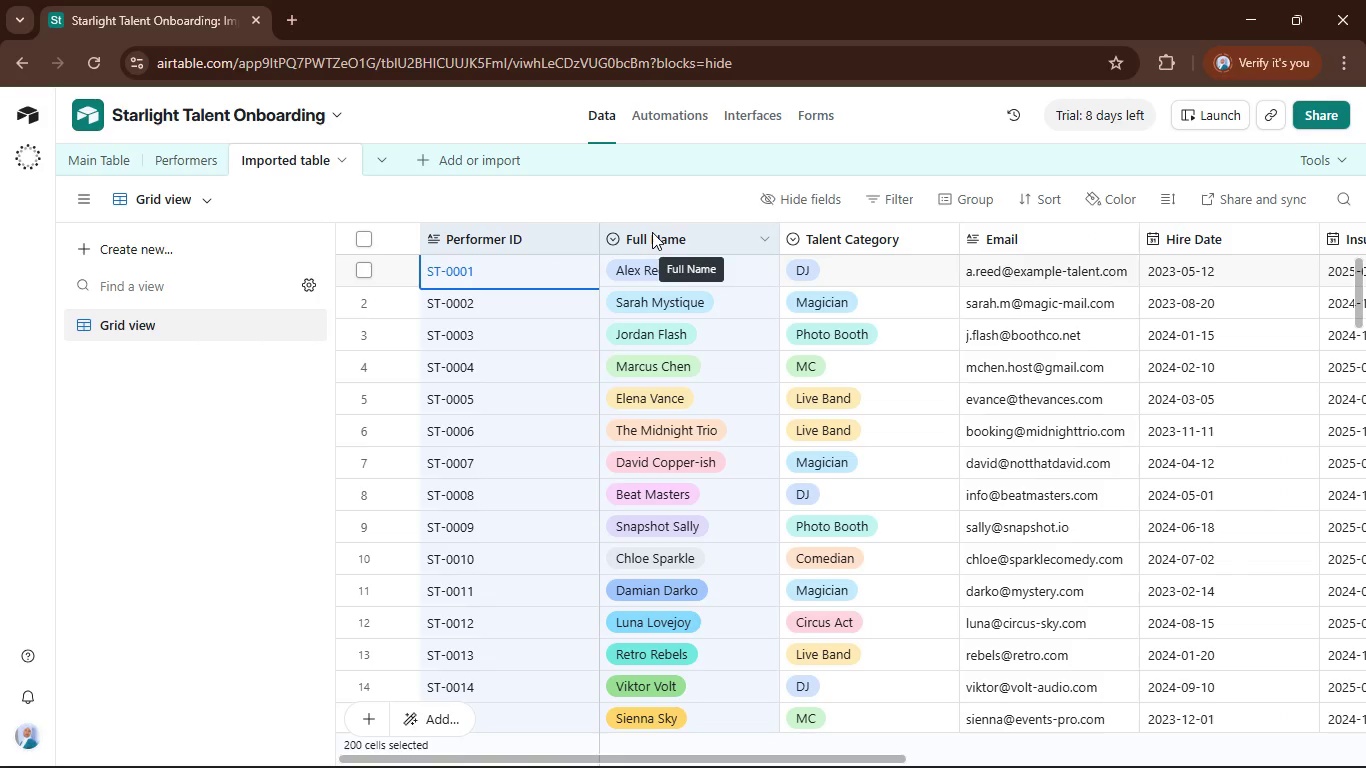 
right_click([652, 232])
 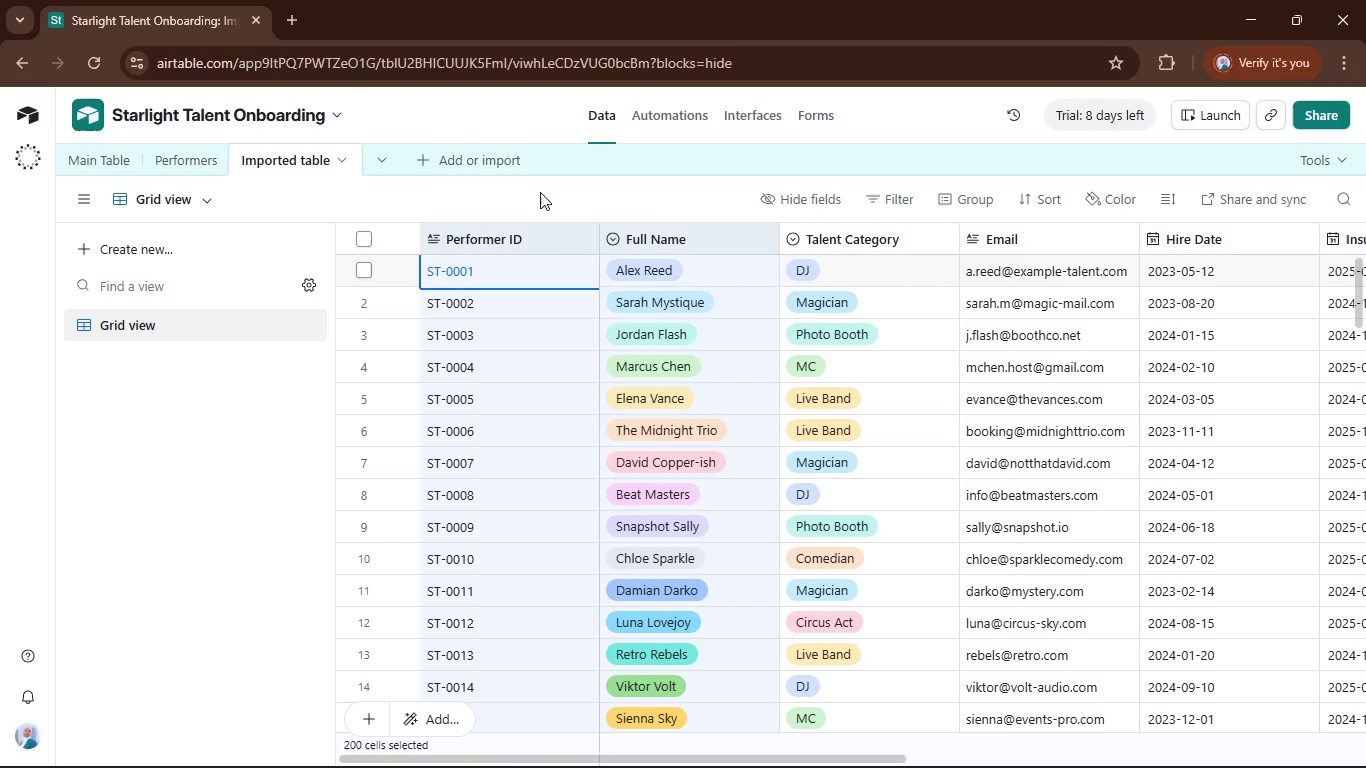 
left_click([598, 196])
 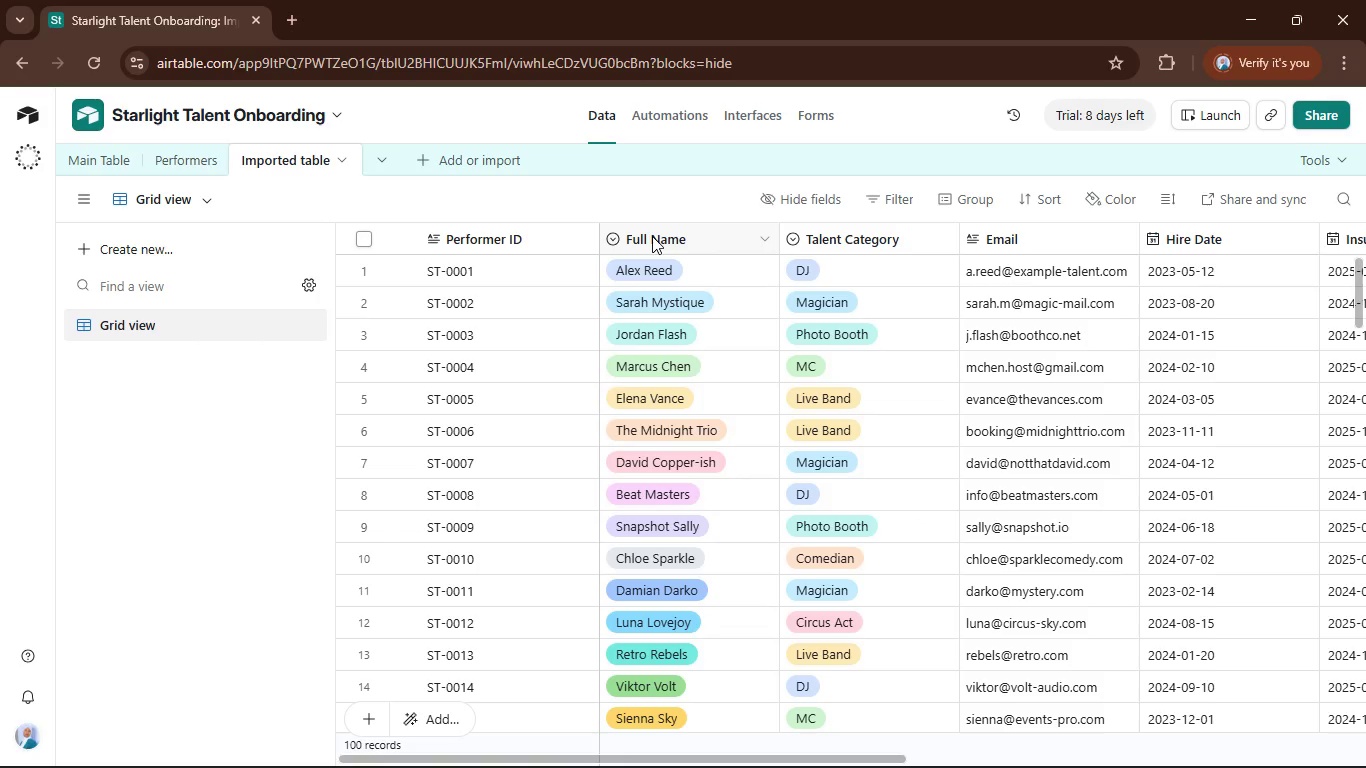 
left_click([652, 236])
 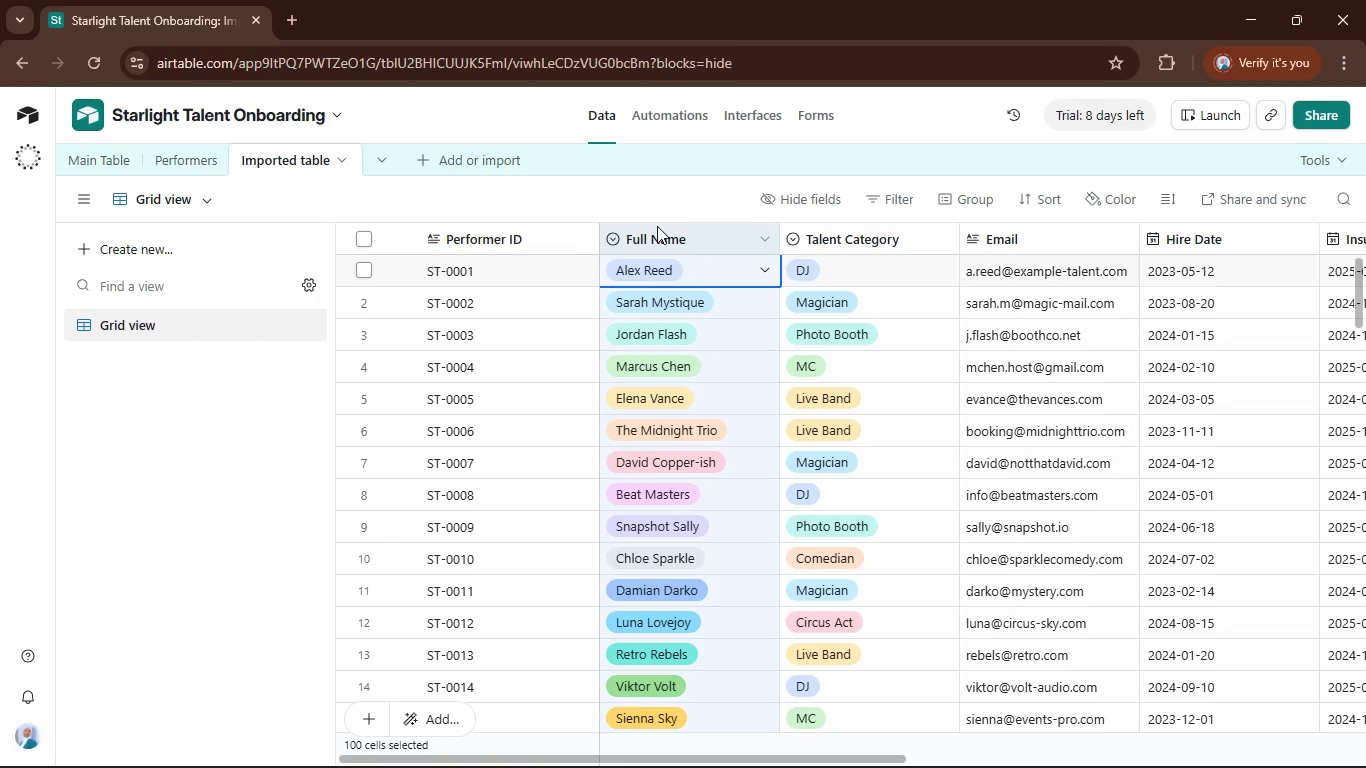 
right_click([656, 238])
 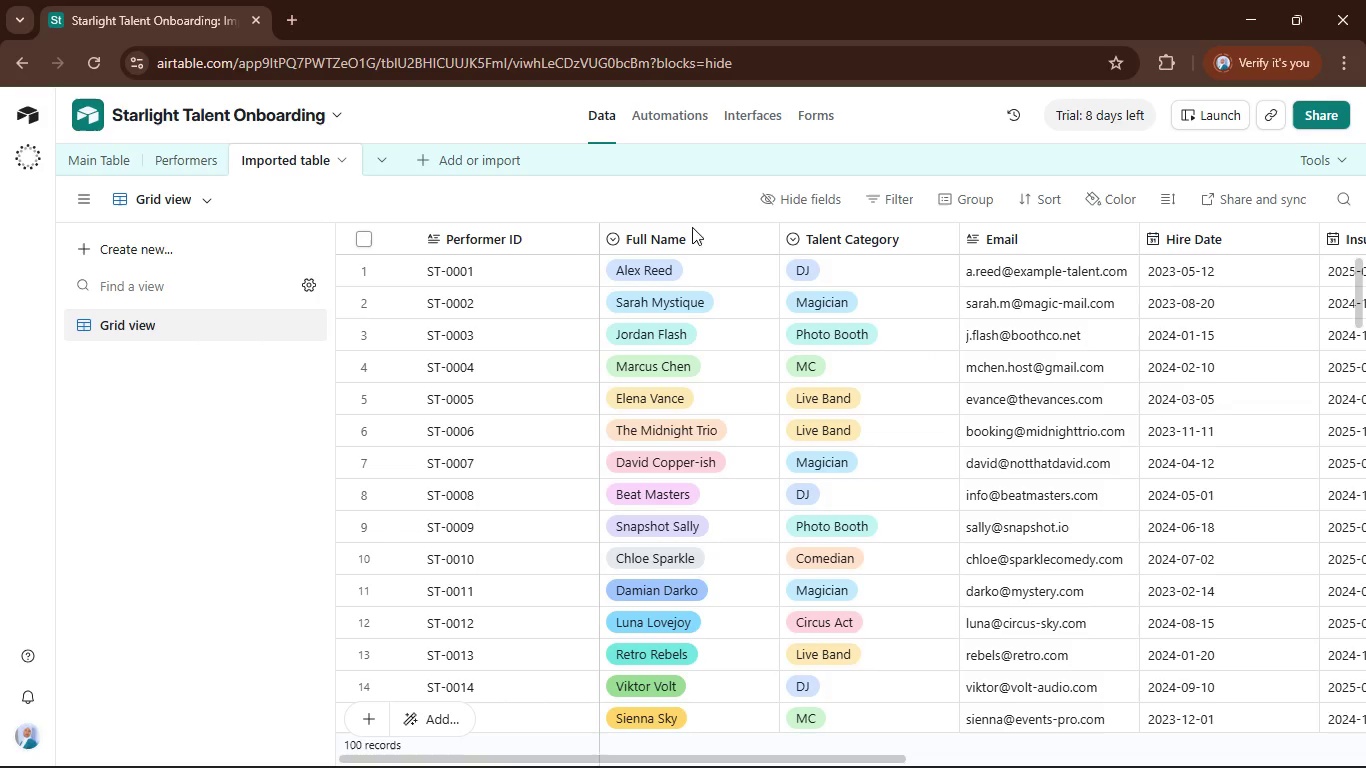 
left_click([849, 242])
 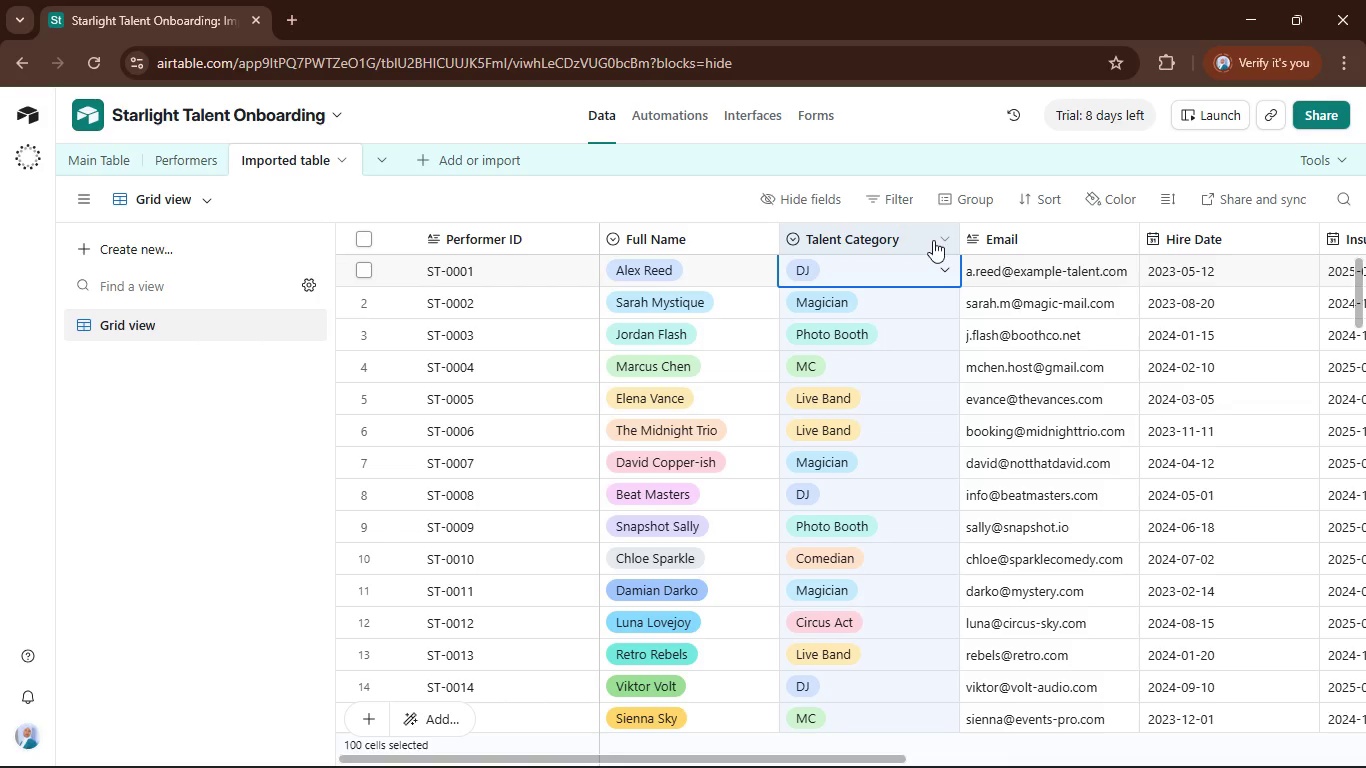 
left_click([937, 239])
 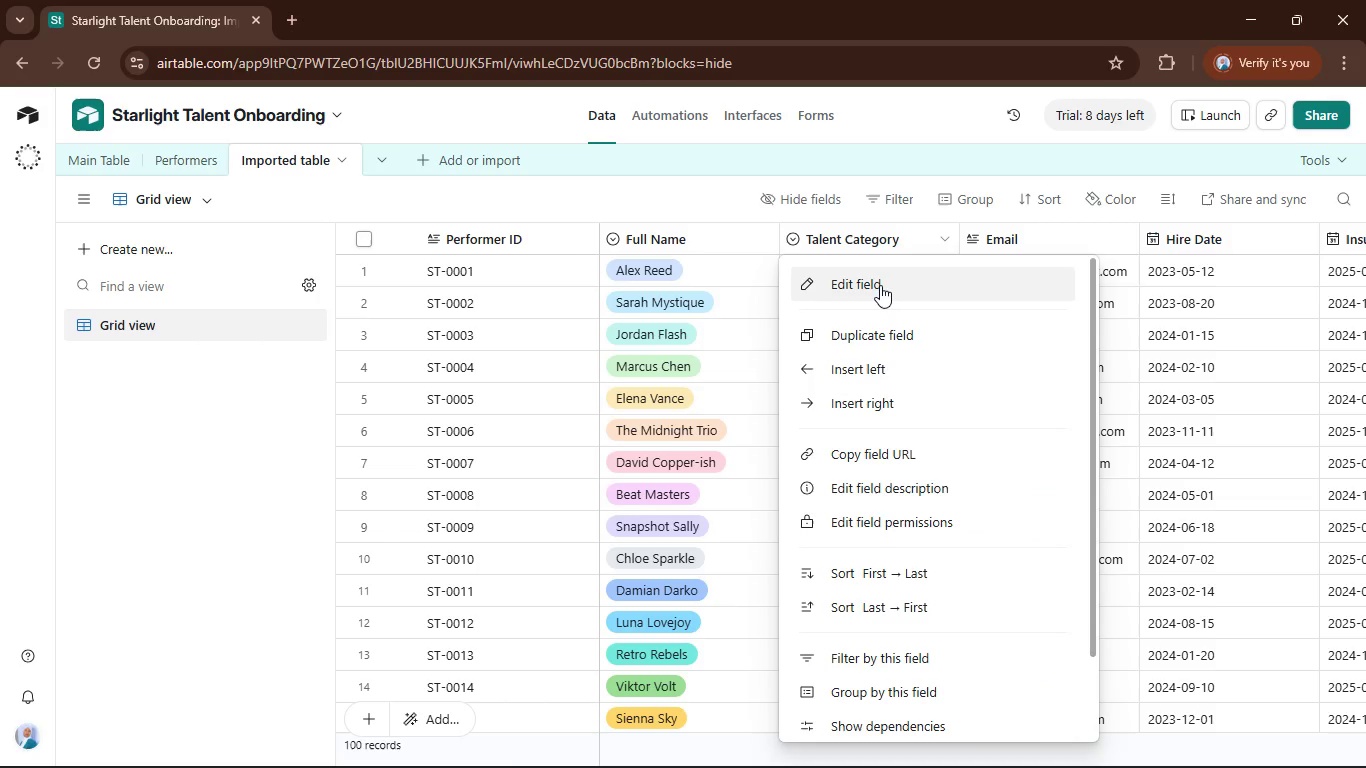 
left_click([880, 285])
 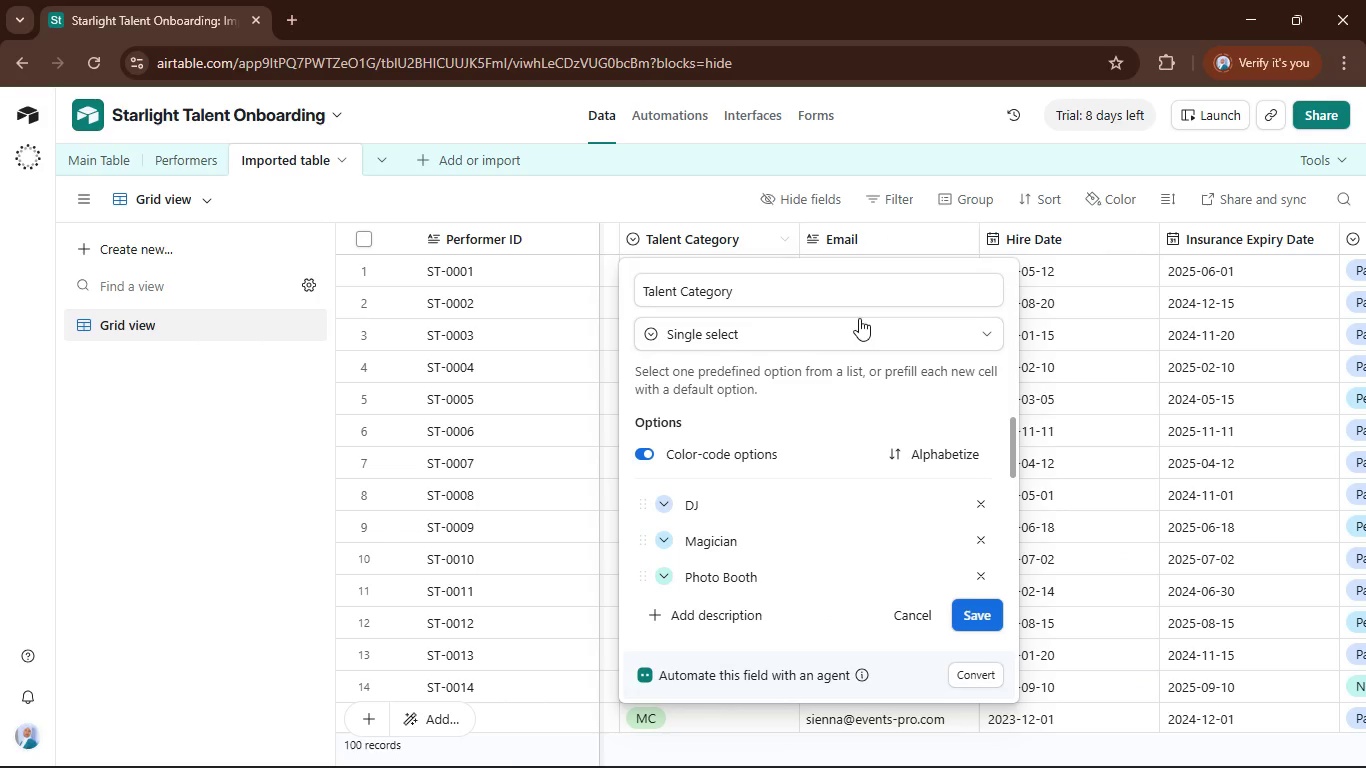 
left_click([855, 335])
 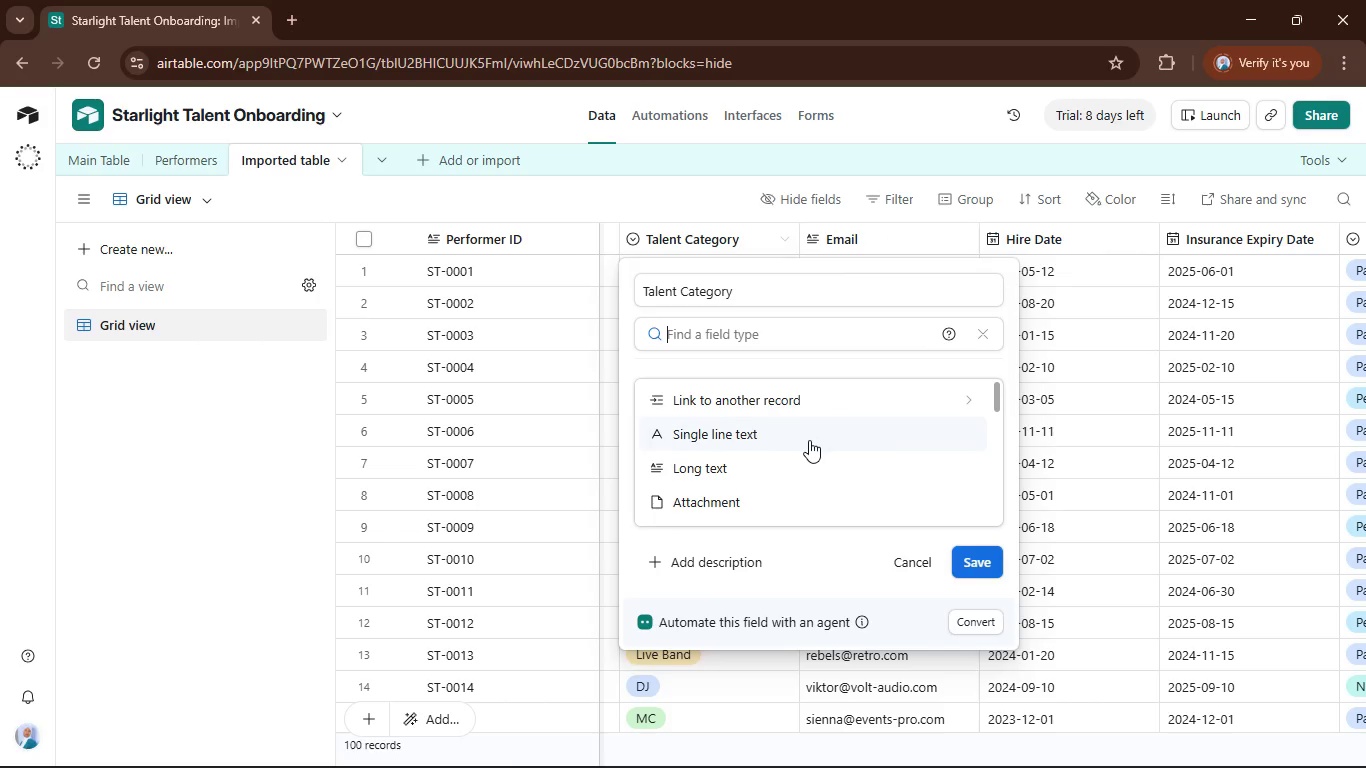 
left_click([809, 440])
 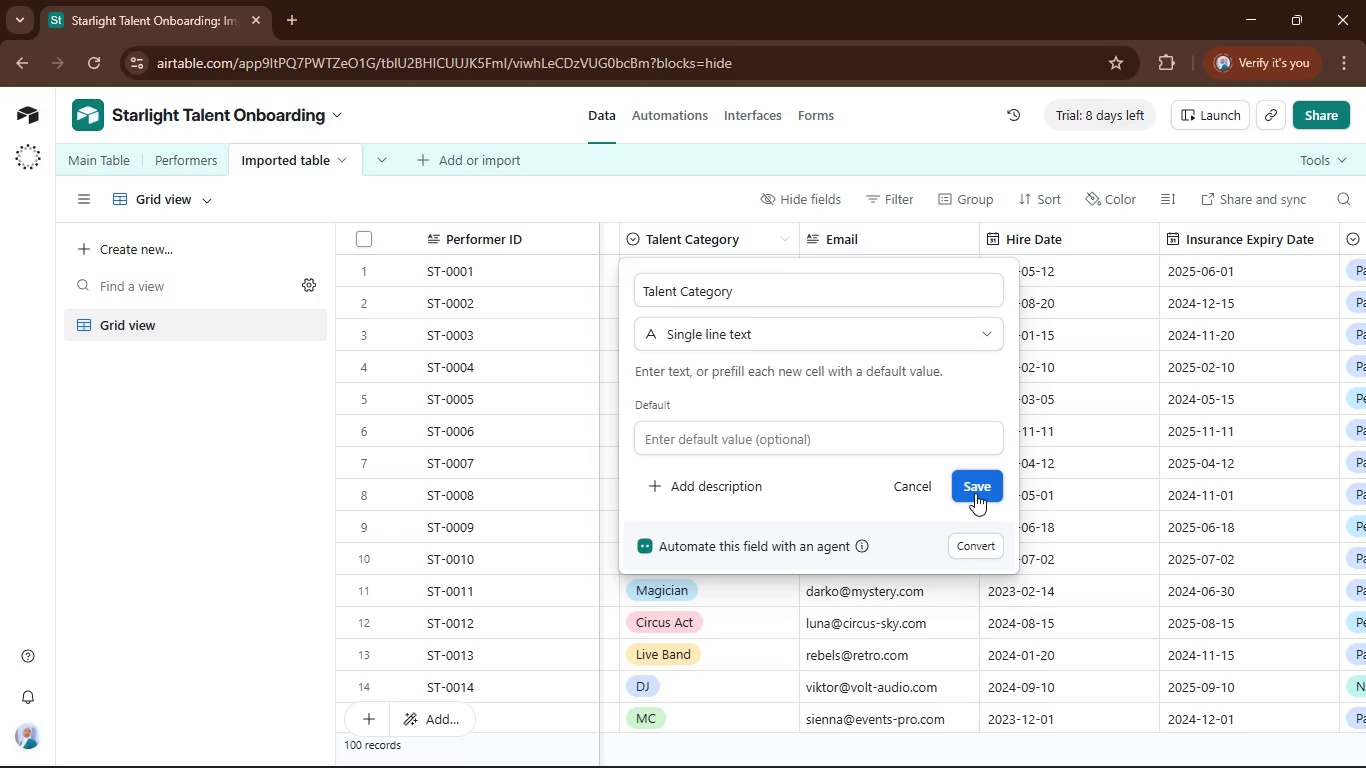 
left_click([975, 493])
 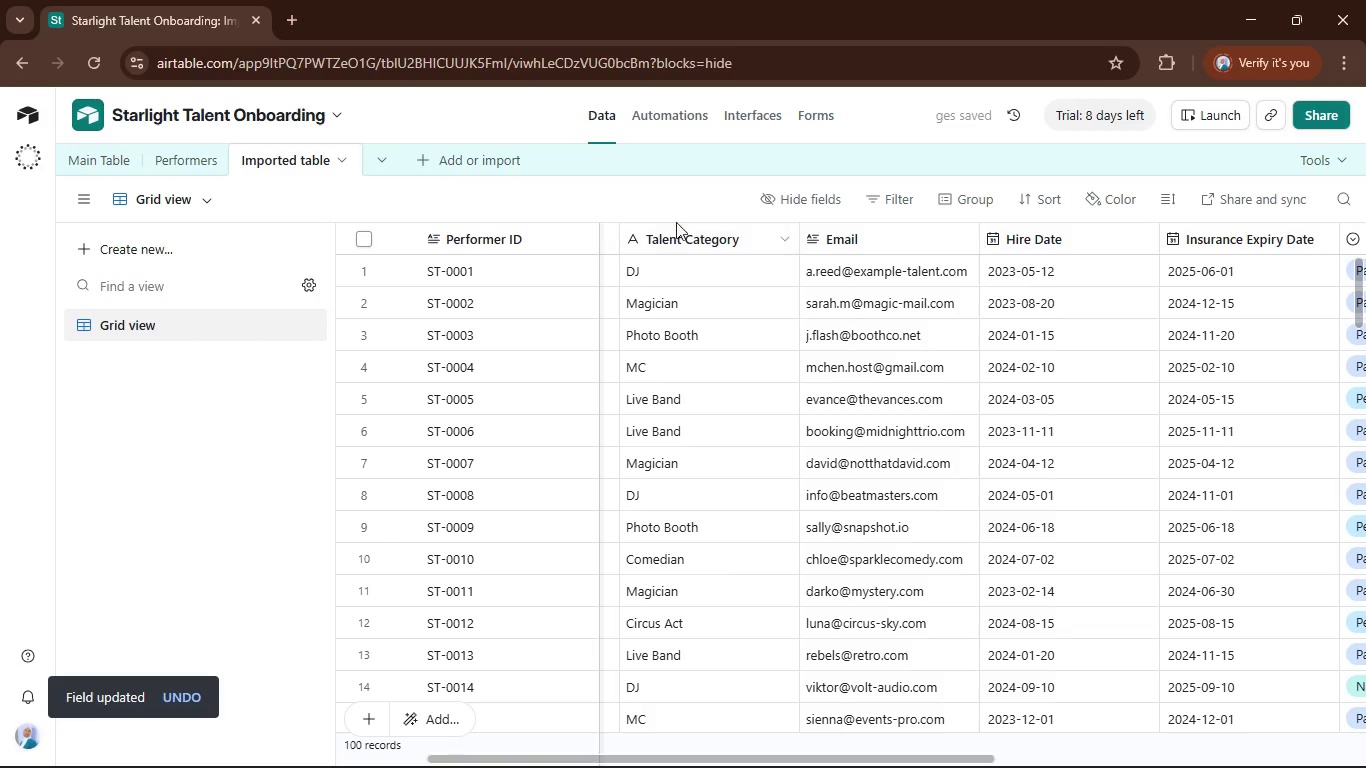 
wait(6.33)
 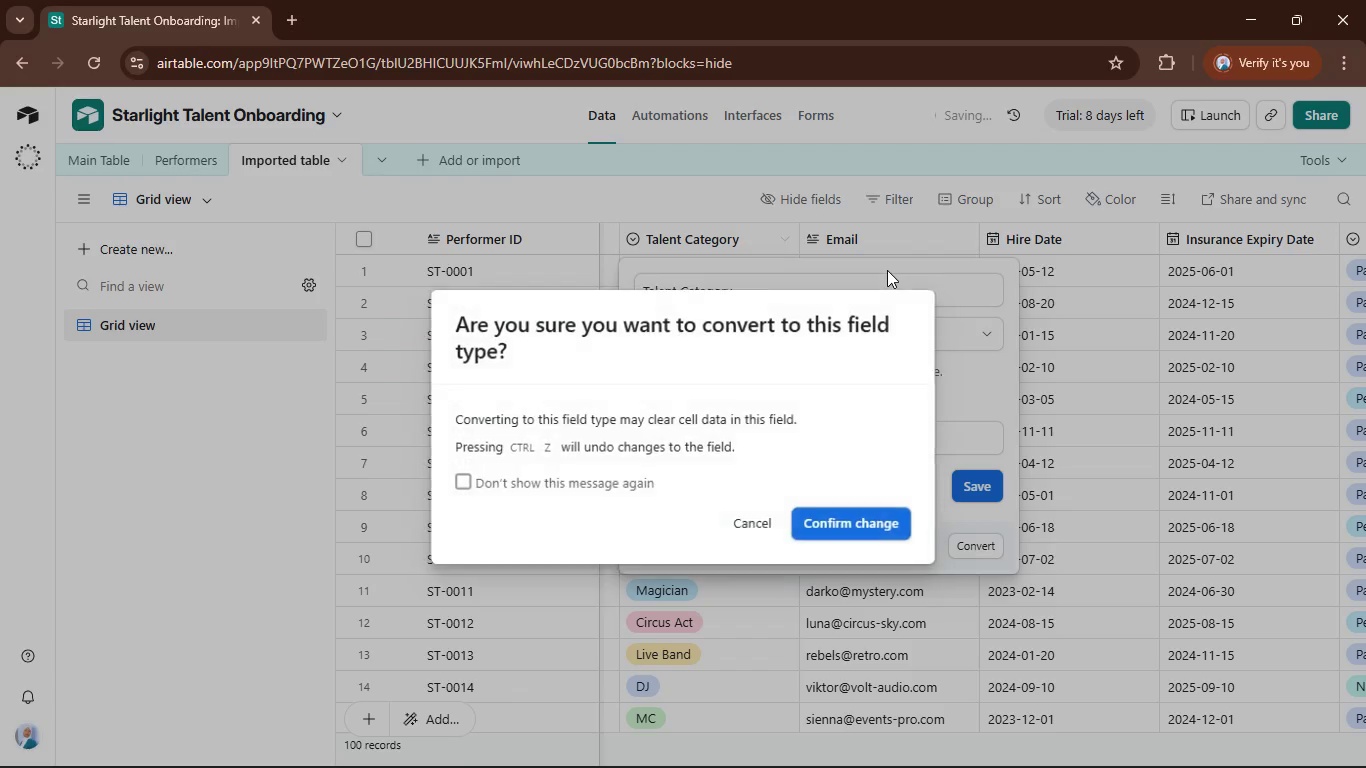 
left_click_drag(start_coordinate=[952, 753], to_coordinate=[917, 761])
 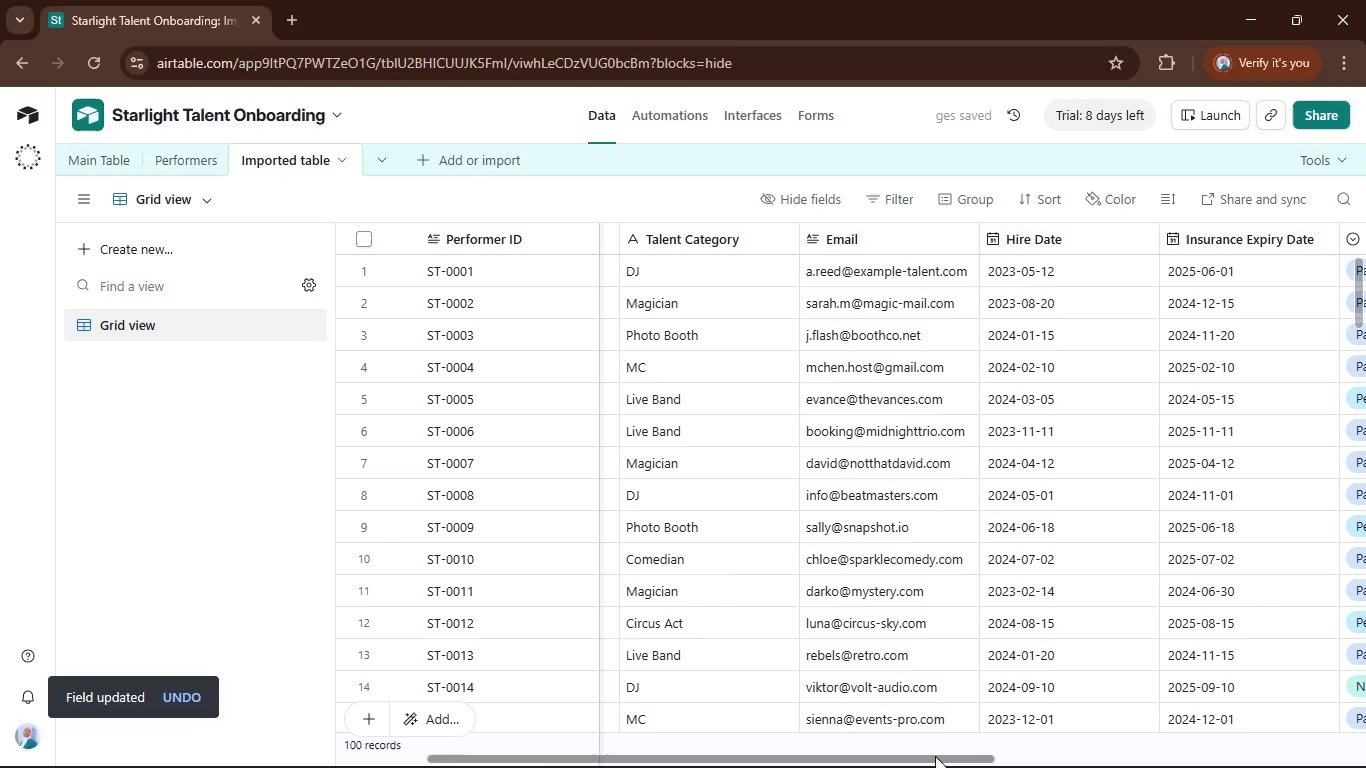 
left_click_drag(start_coordinate=[935, 756], to_coordinate=[828, 767])
 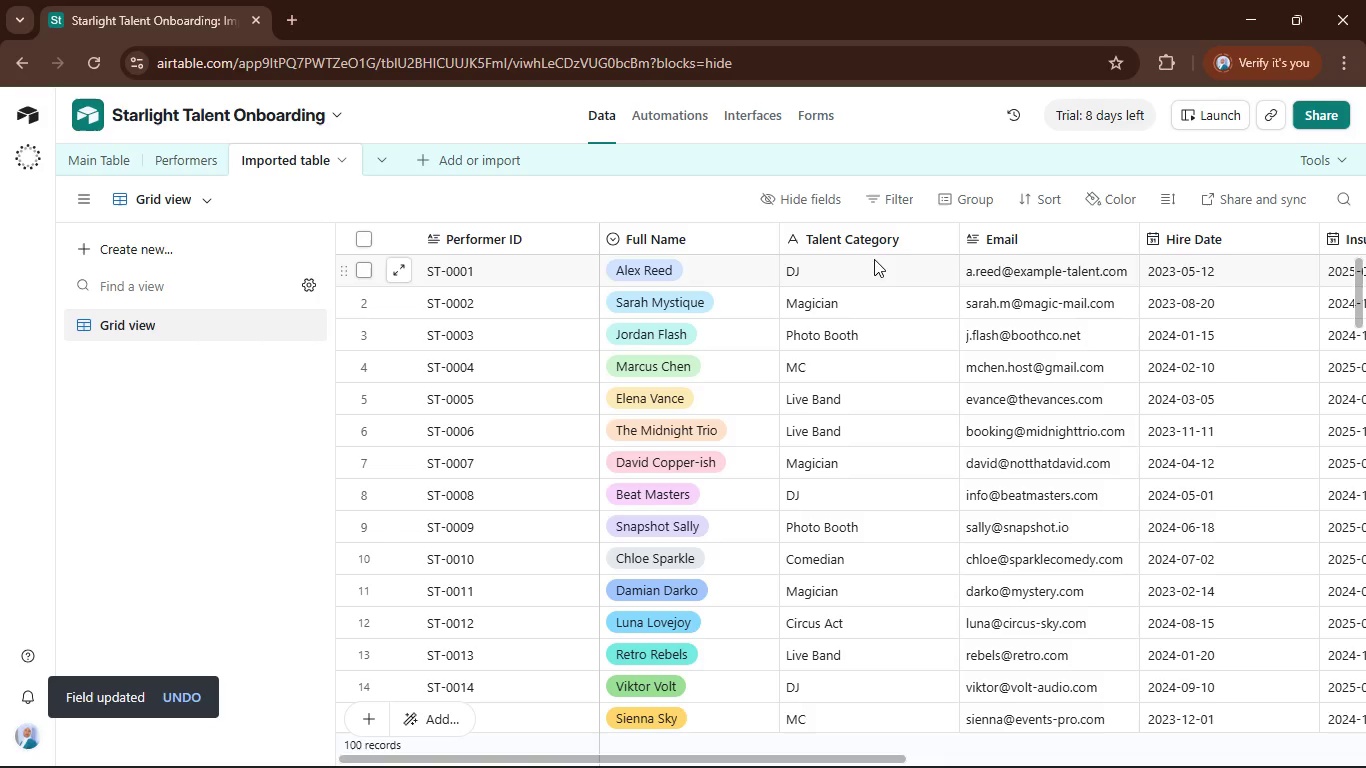 
left_click([860, 233])
 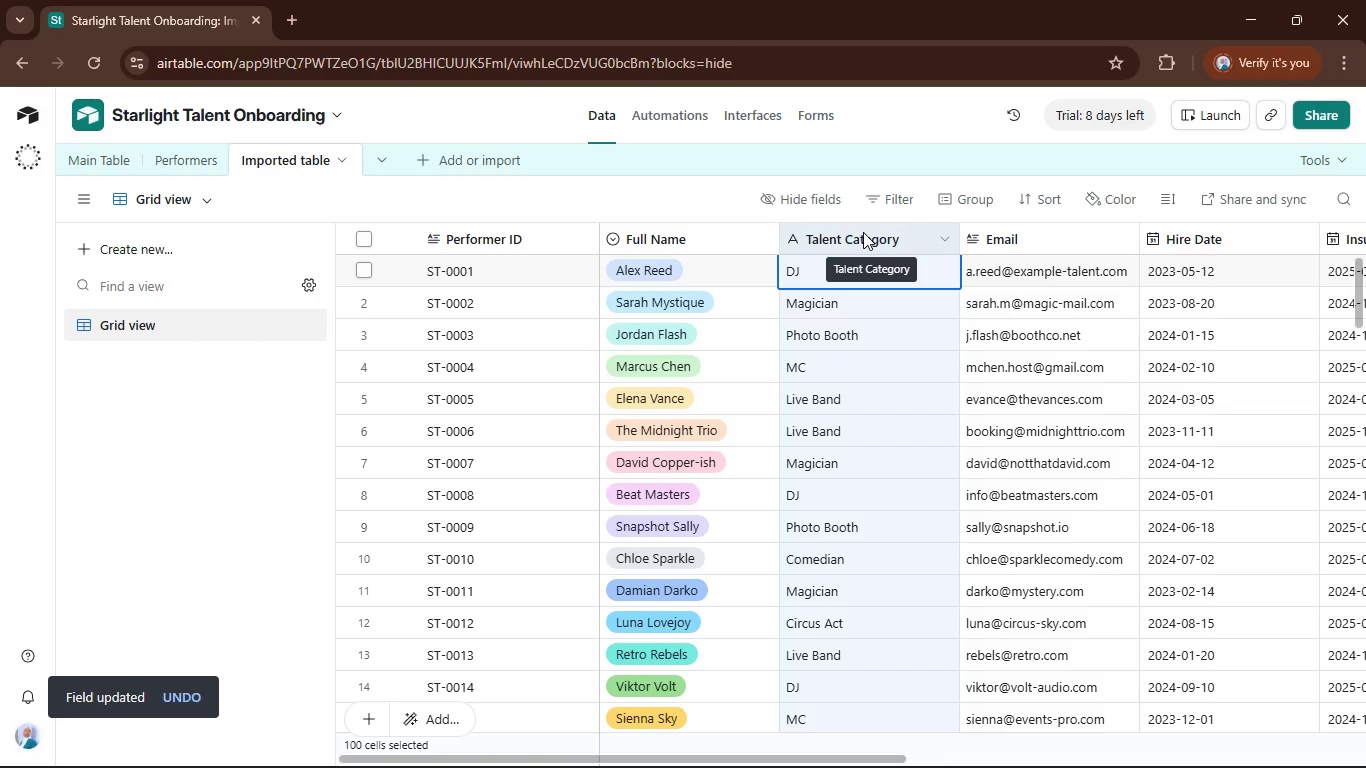 
left_click_drag(start_coordinate=[863, 232], to_coordinate=[476, 326])
 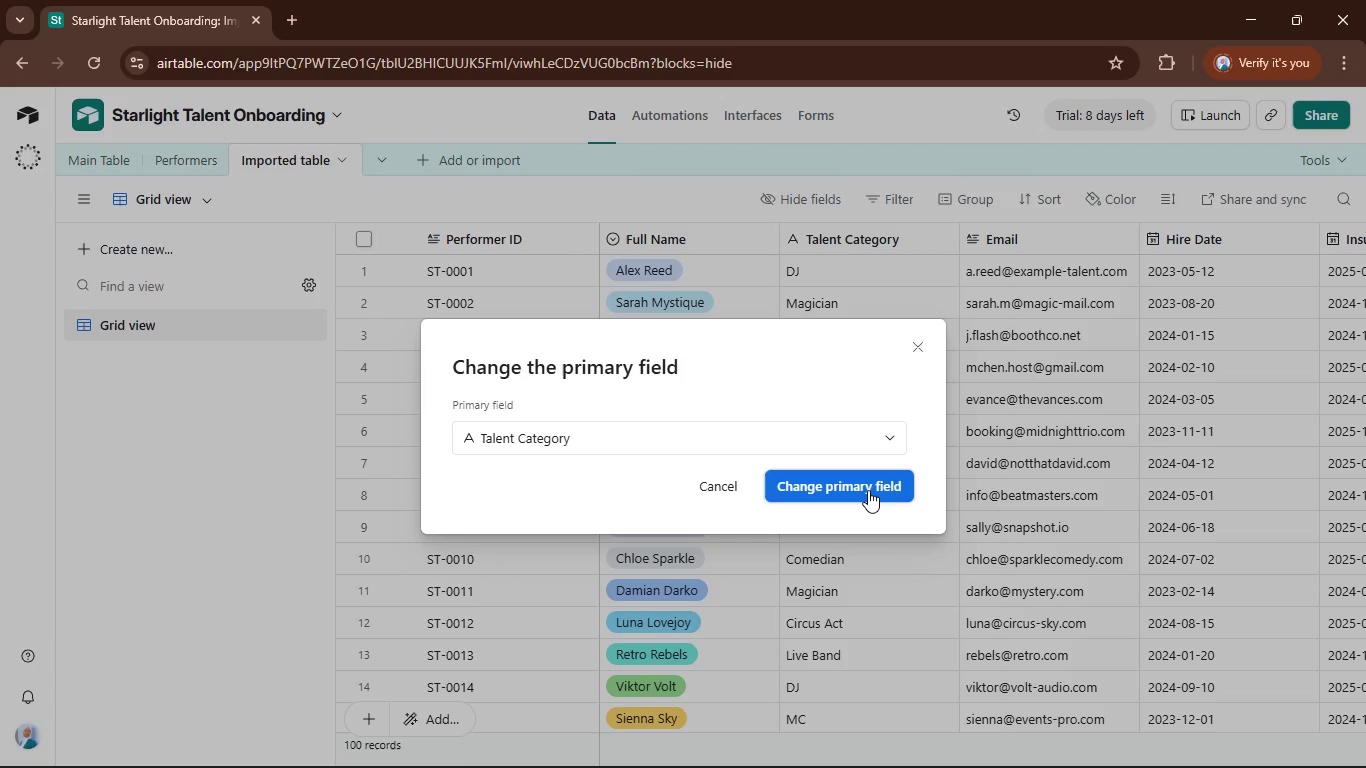 
left_click([867, 490])
 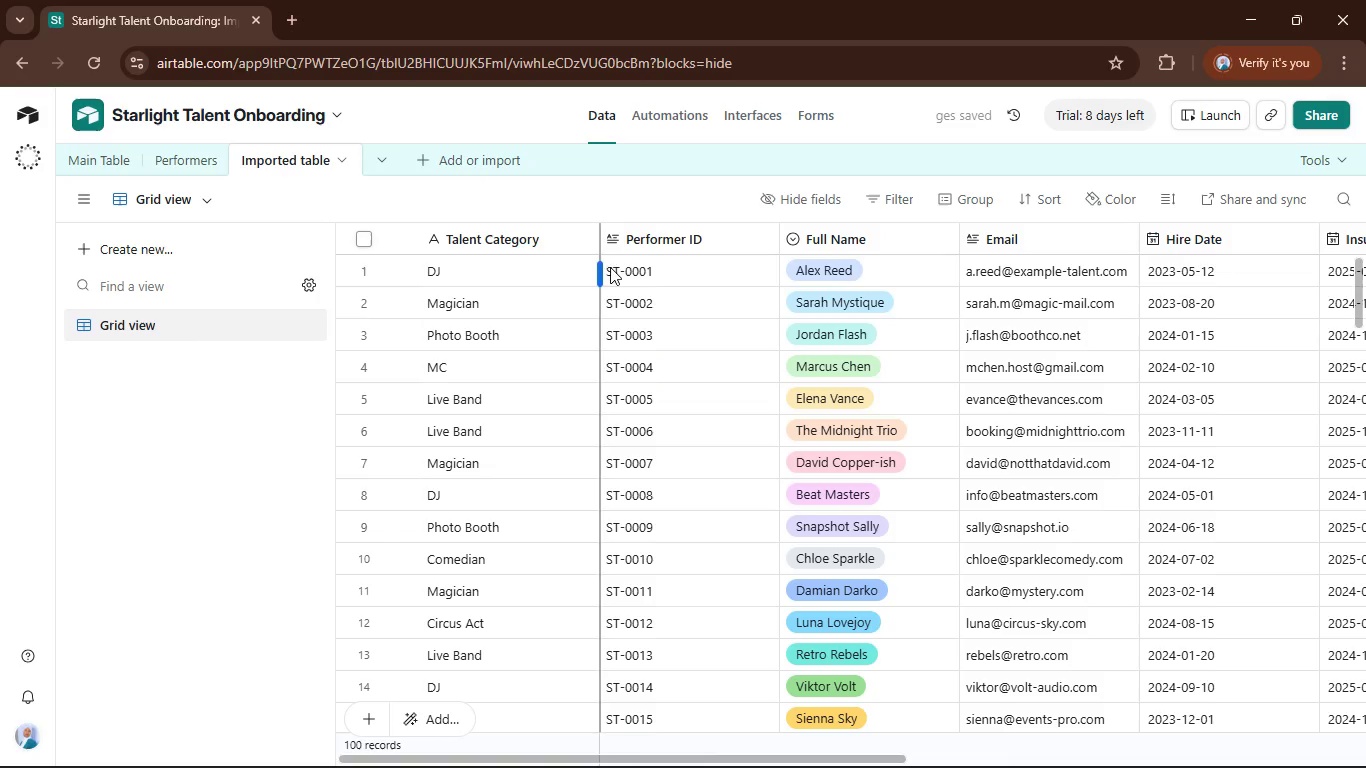 
wait(5.44)
 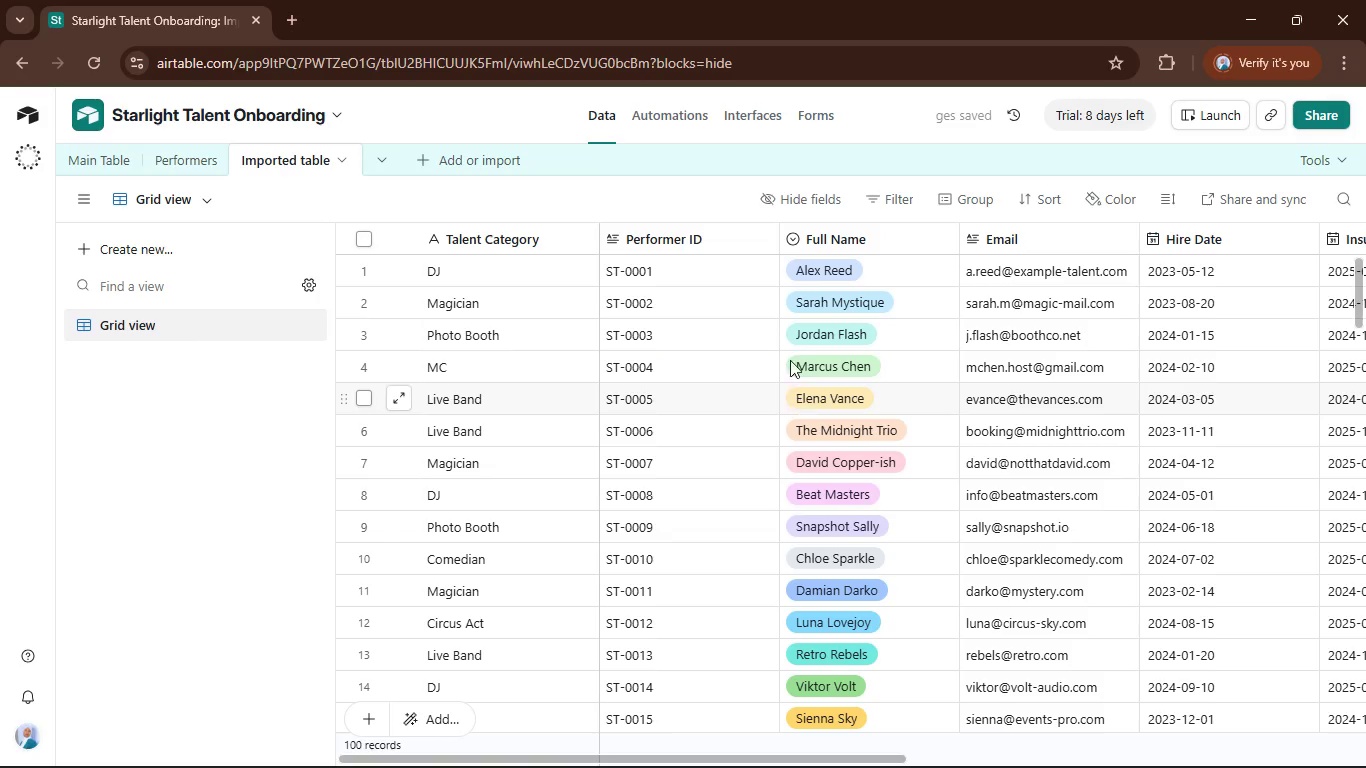 
left_click([670, 241])
 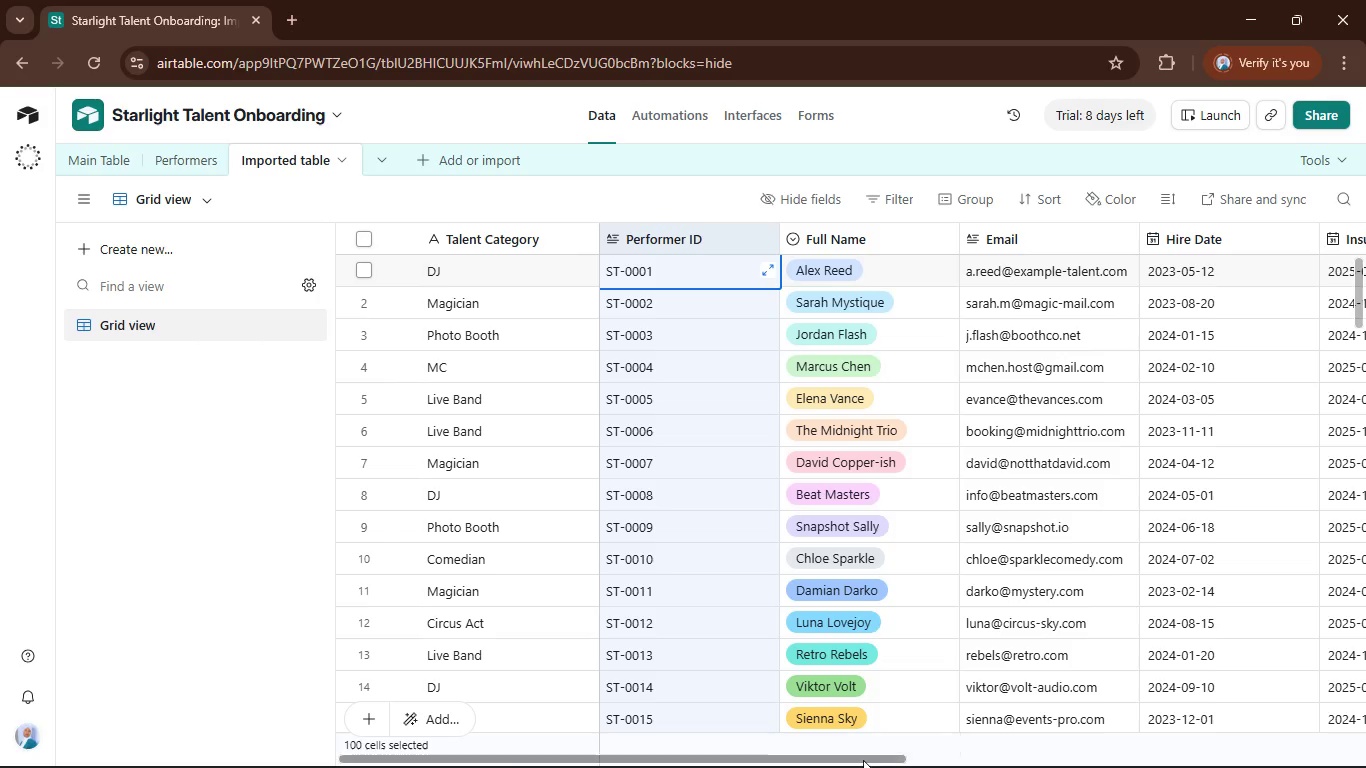 
left_click_drag(start_coordinate=[863, 761], to_coordinate=[1311, 692])
 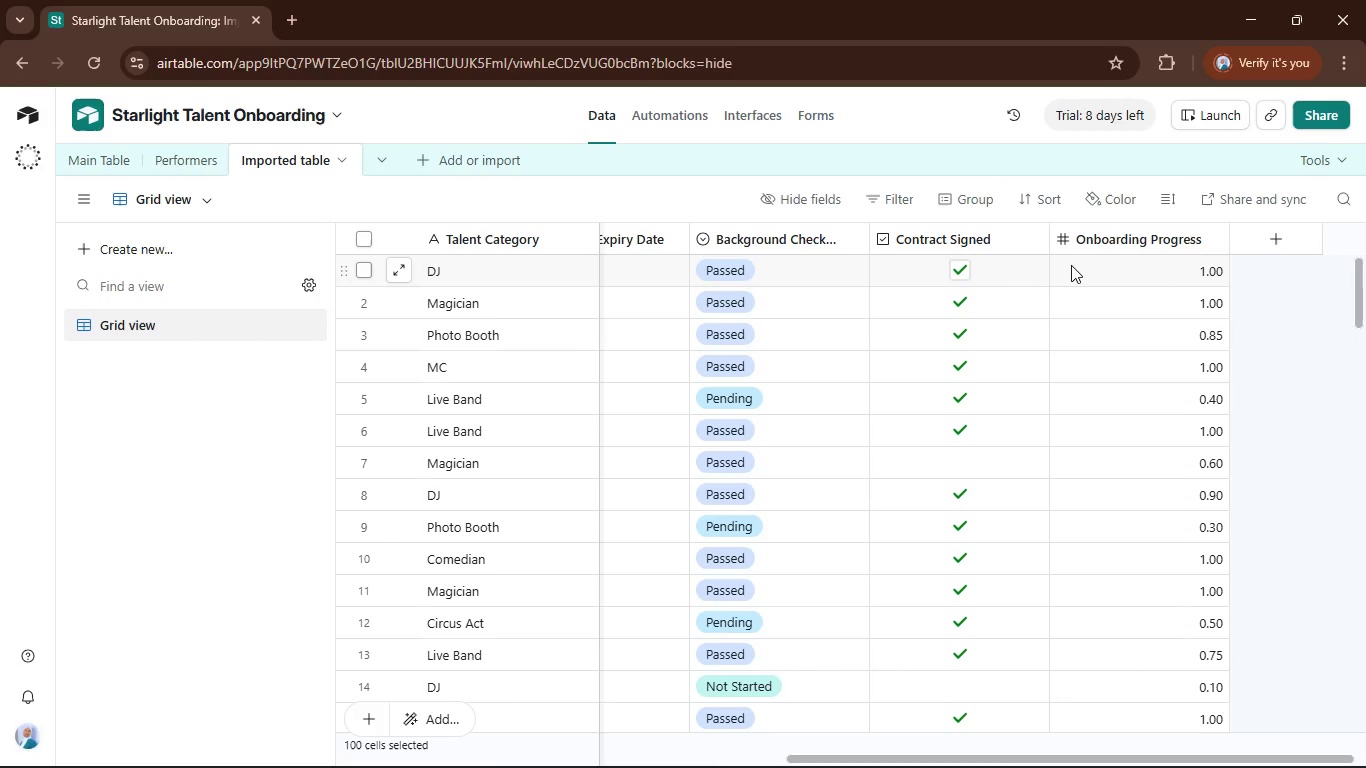 
left_click([1104, 243])
 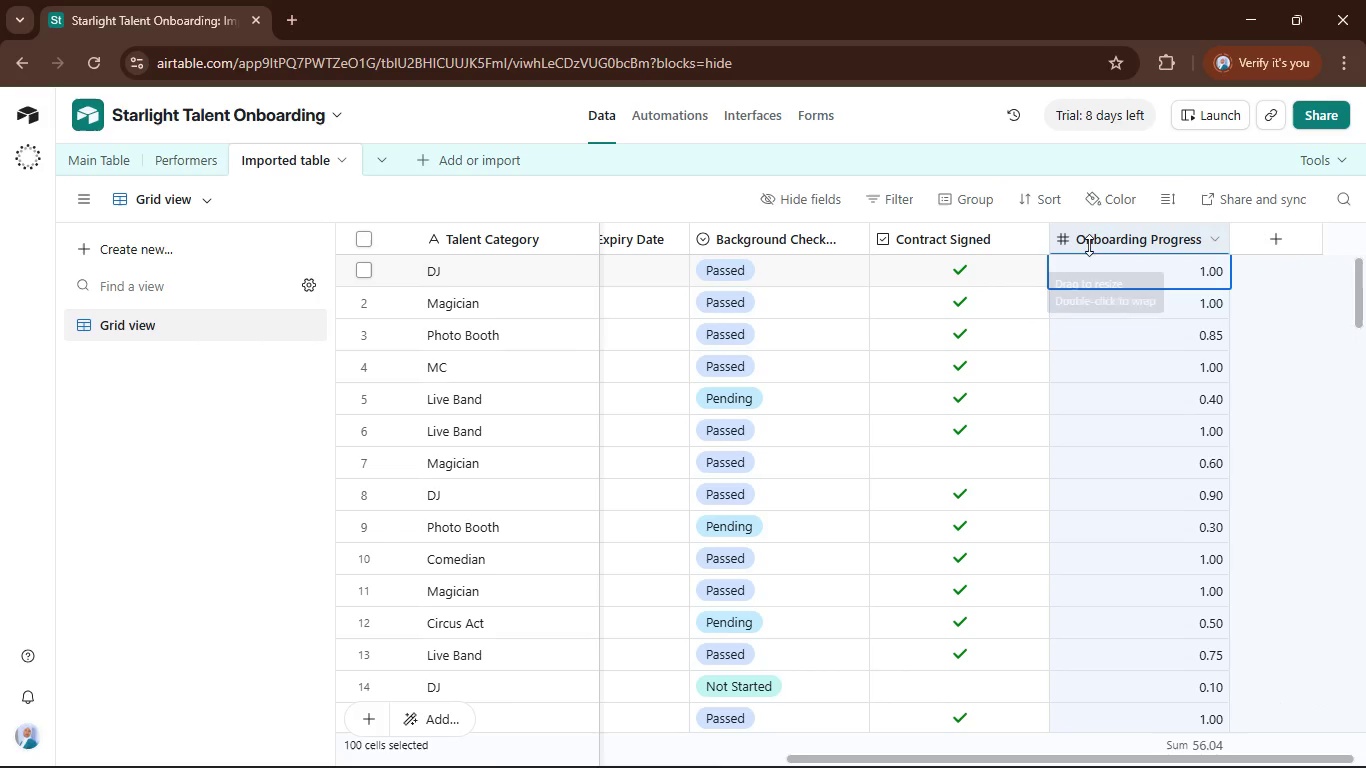 
left_click([1080, 236])
 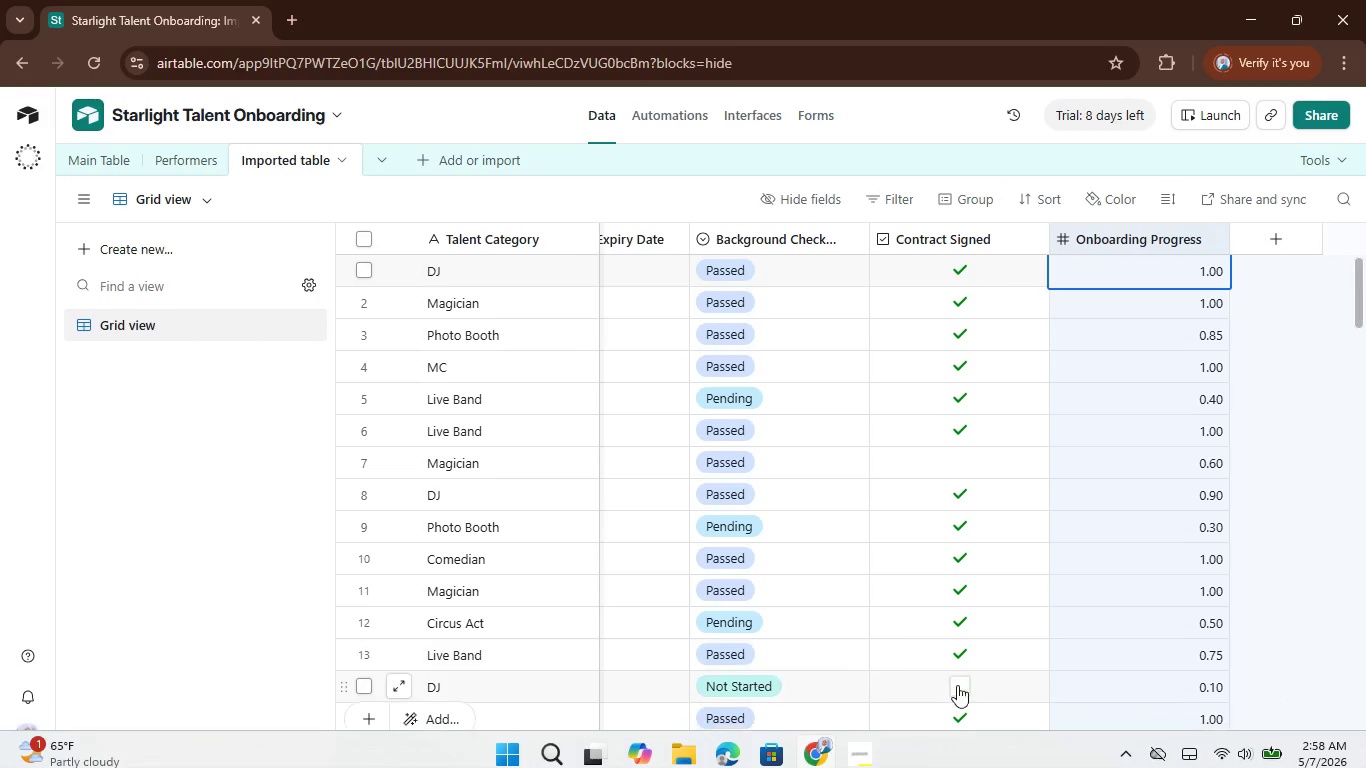 
left_click_drag(start_coordinate=[987, 756], to_coordinate=[574, 767])
 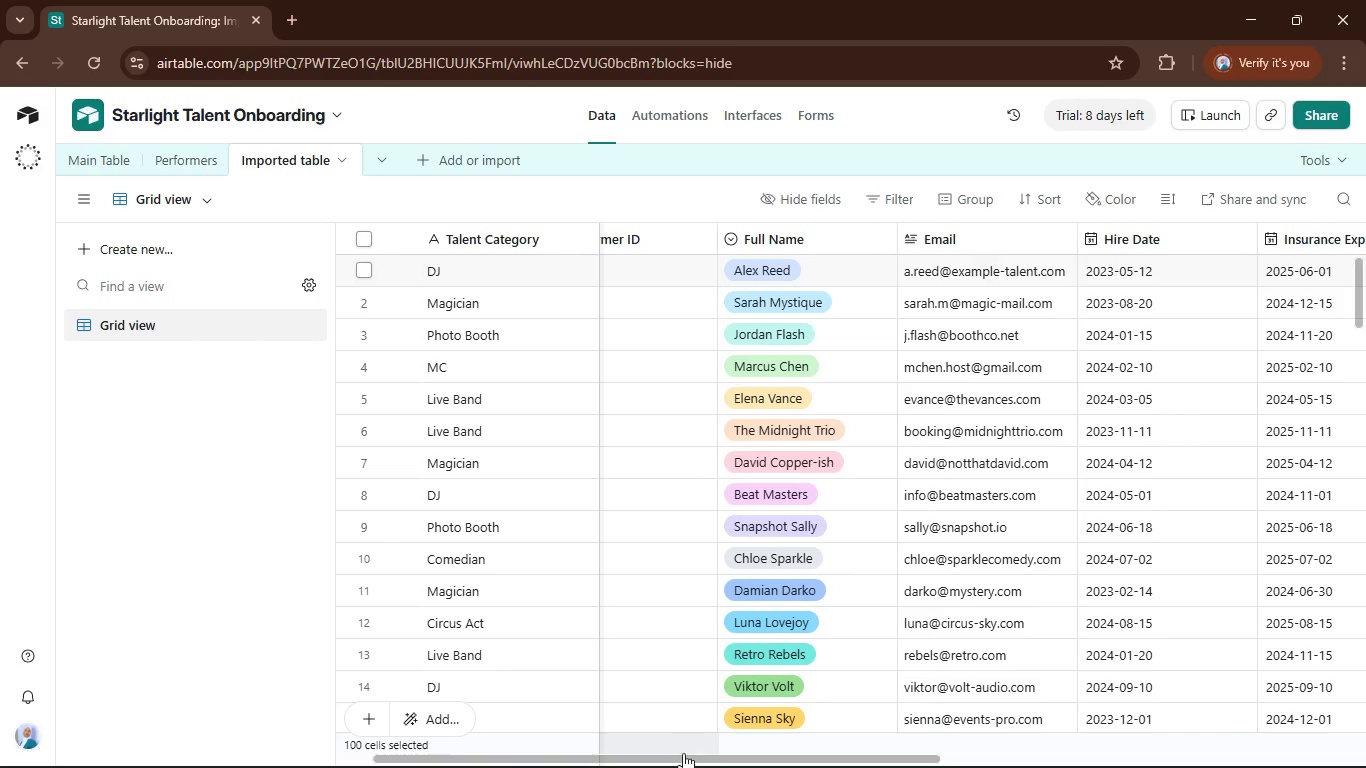 
left_click_drag(start_coordinate=[684, 754], to_coordinate=[599, 754])
 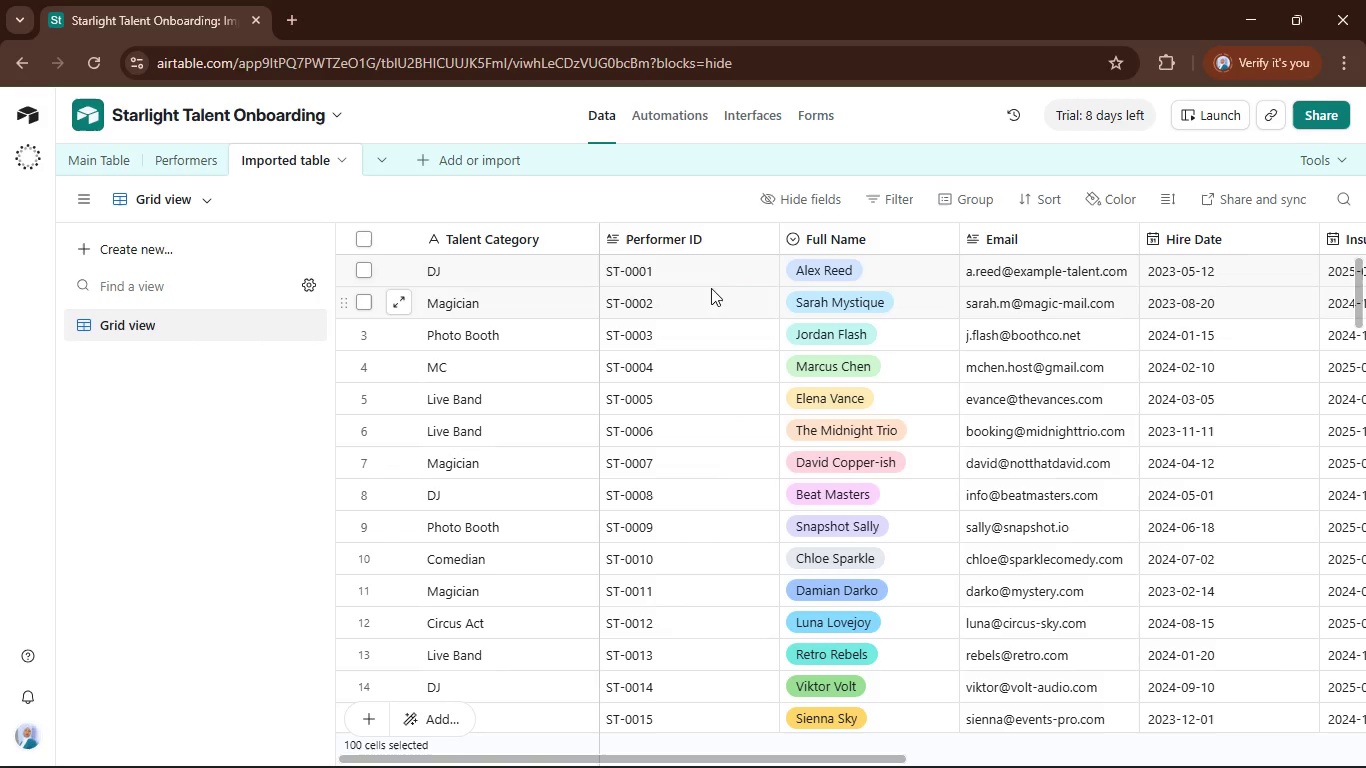 
hold_key(key=ControlLeft, duration=1.12)
hold_key(key=ShiftLeft, duration=0.75)
left_click([662, 231])
 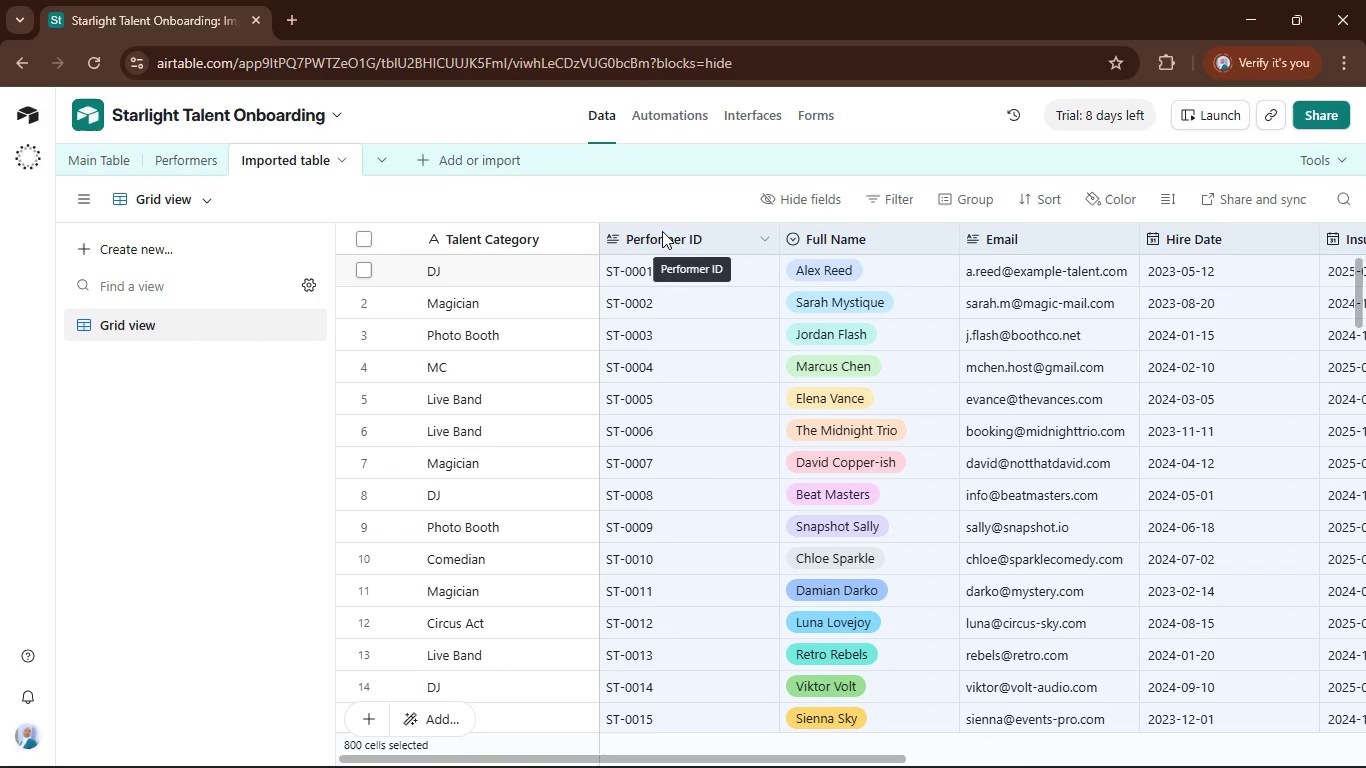 
right_click([662, 231])
 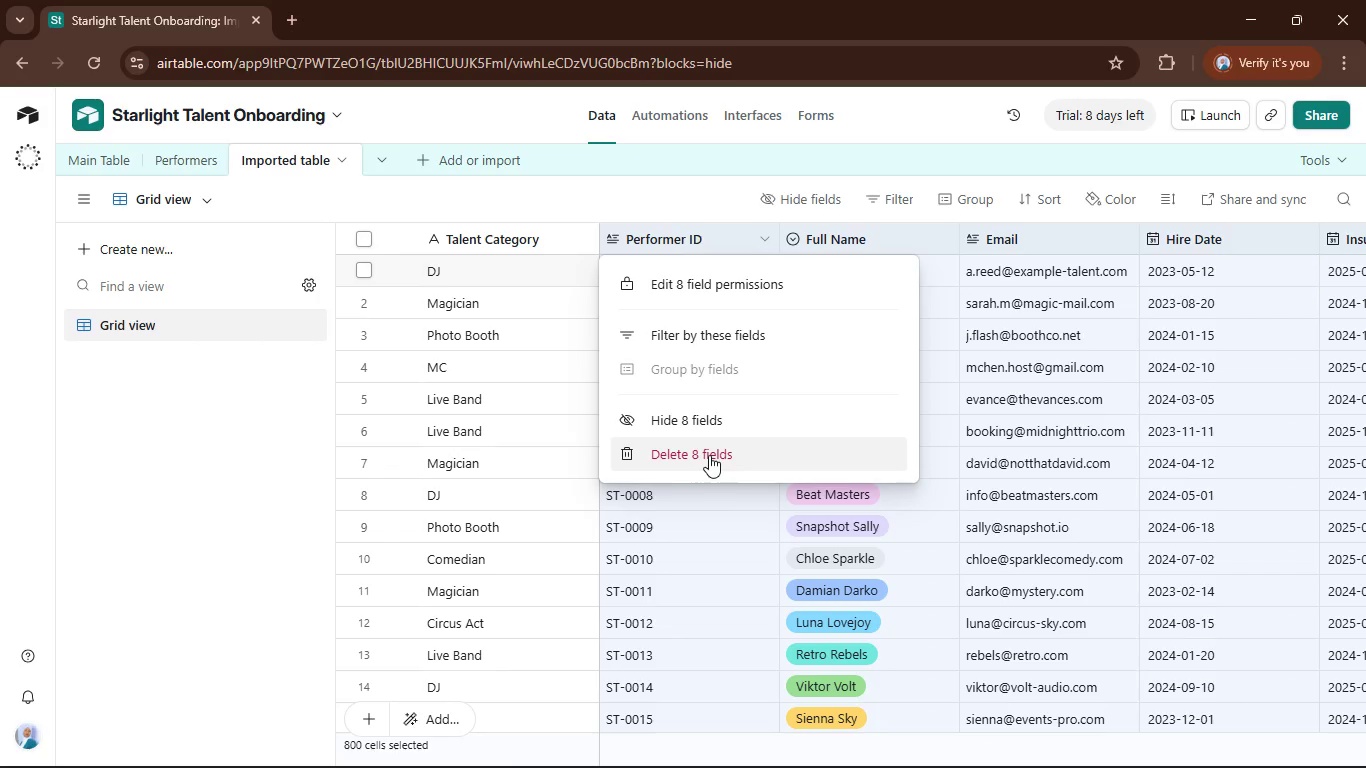 
left_click([709, 455])
 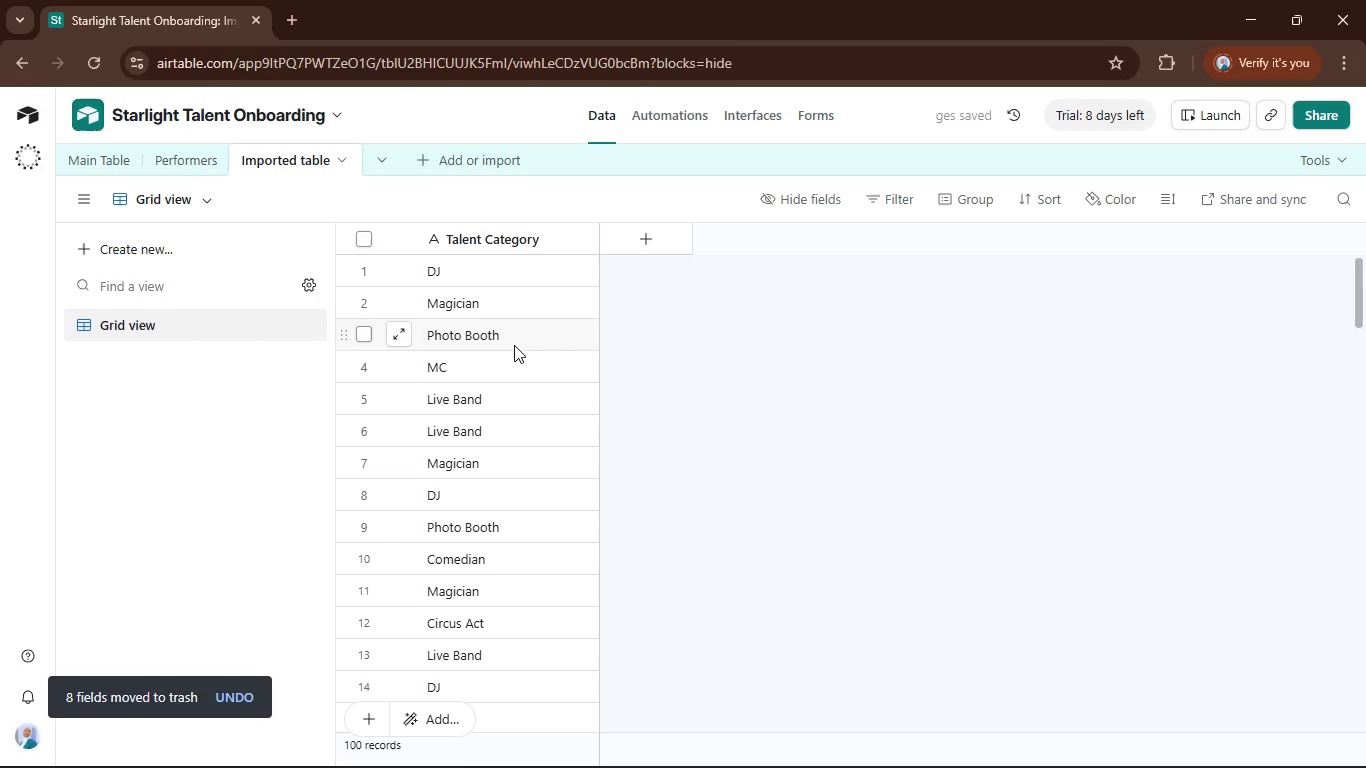 
wait(9.62)
 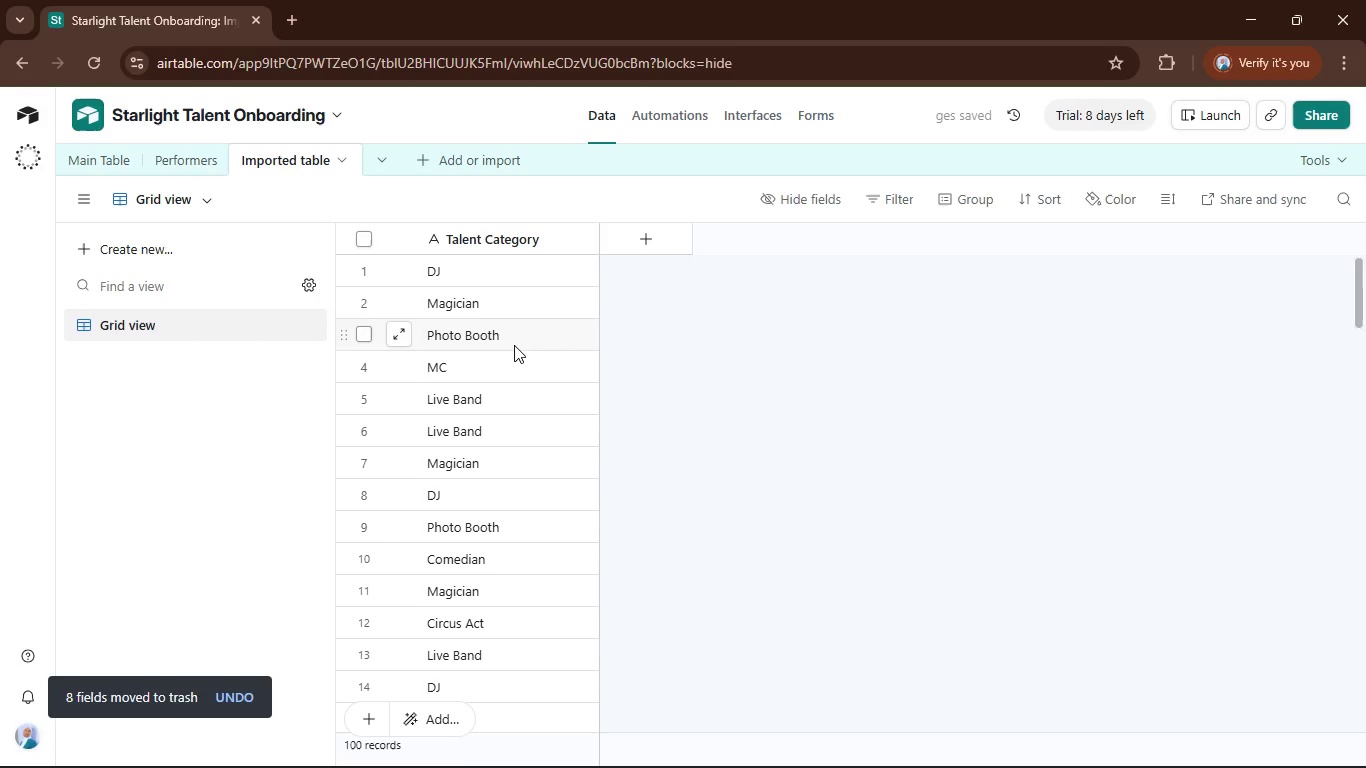 
left_click([181, 167])
 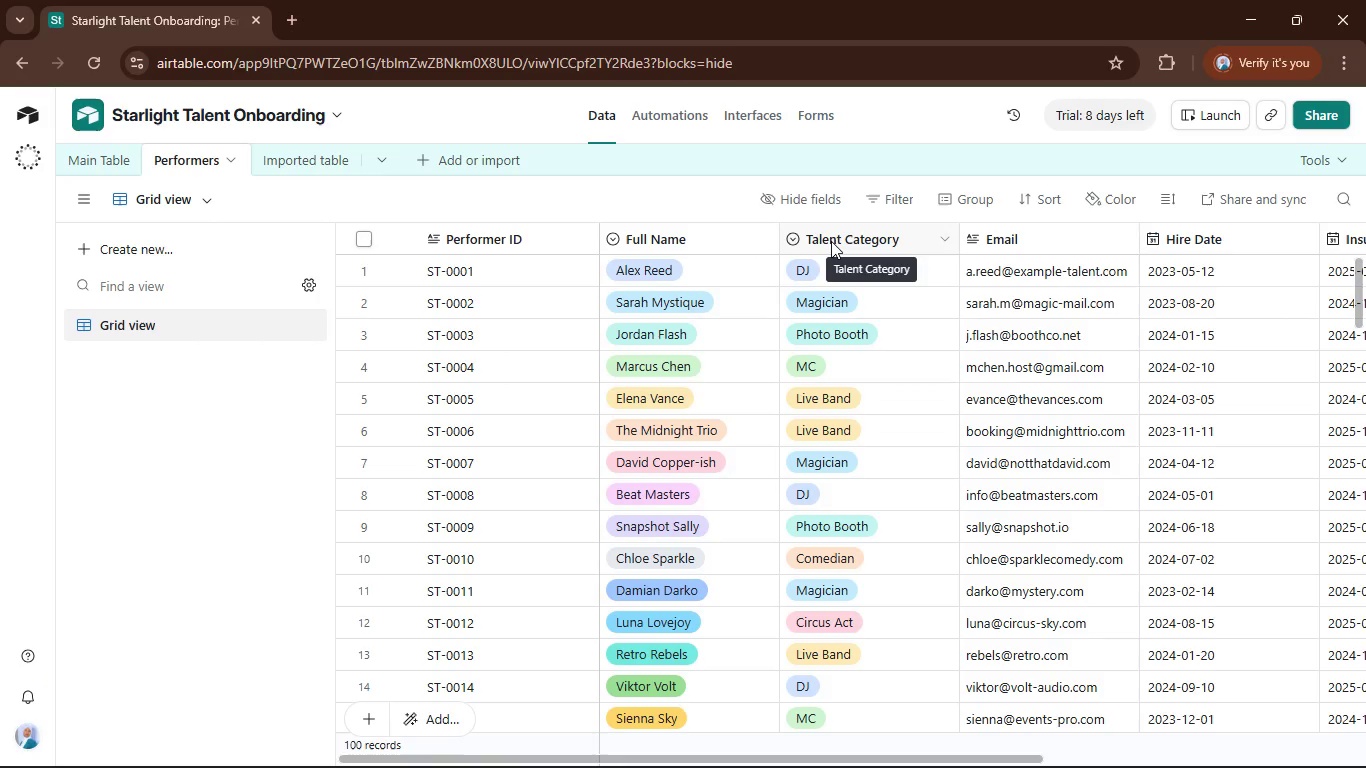 
double_click([831, 241])
 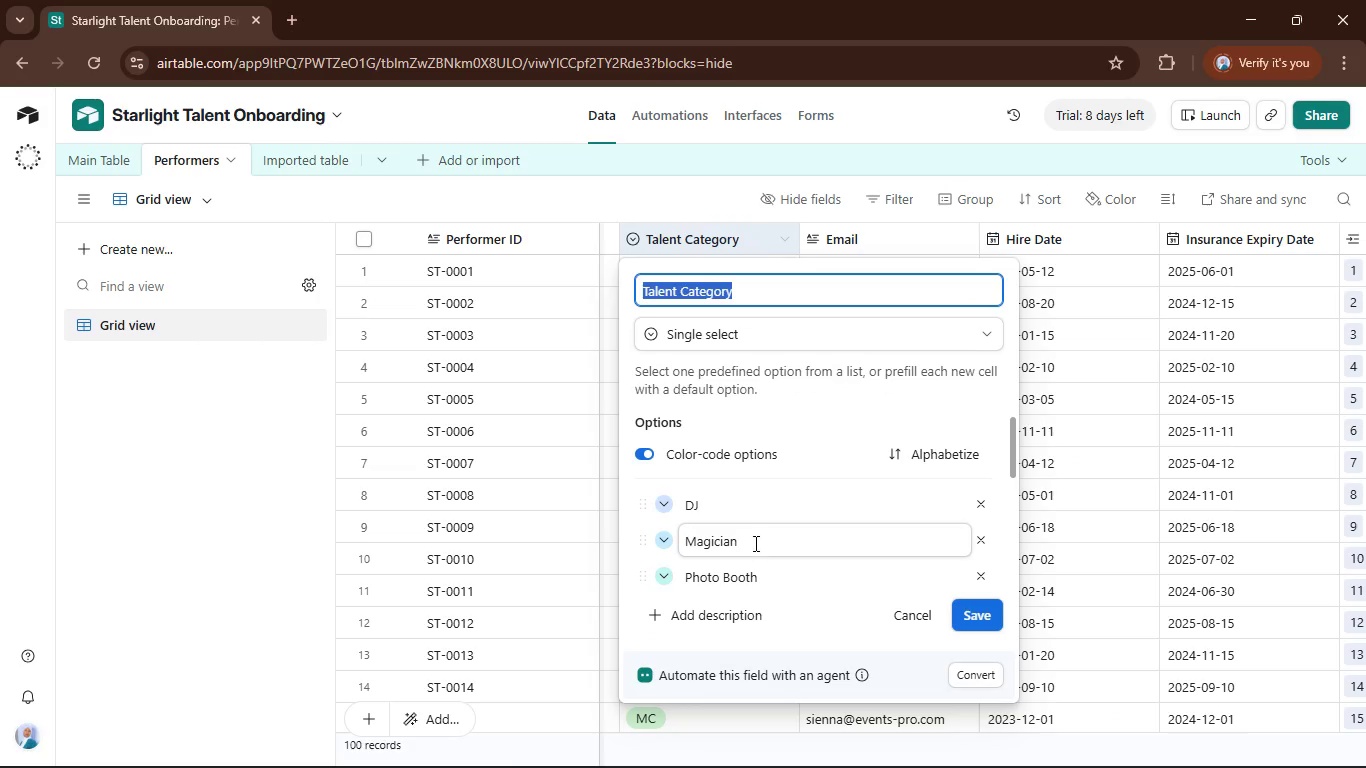 
scroll: coordinate [753, 542], scroll_direction: down, amount: 1.0
 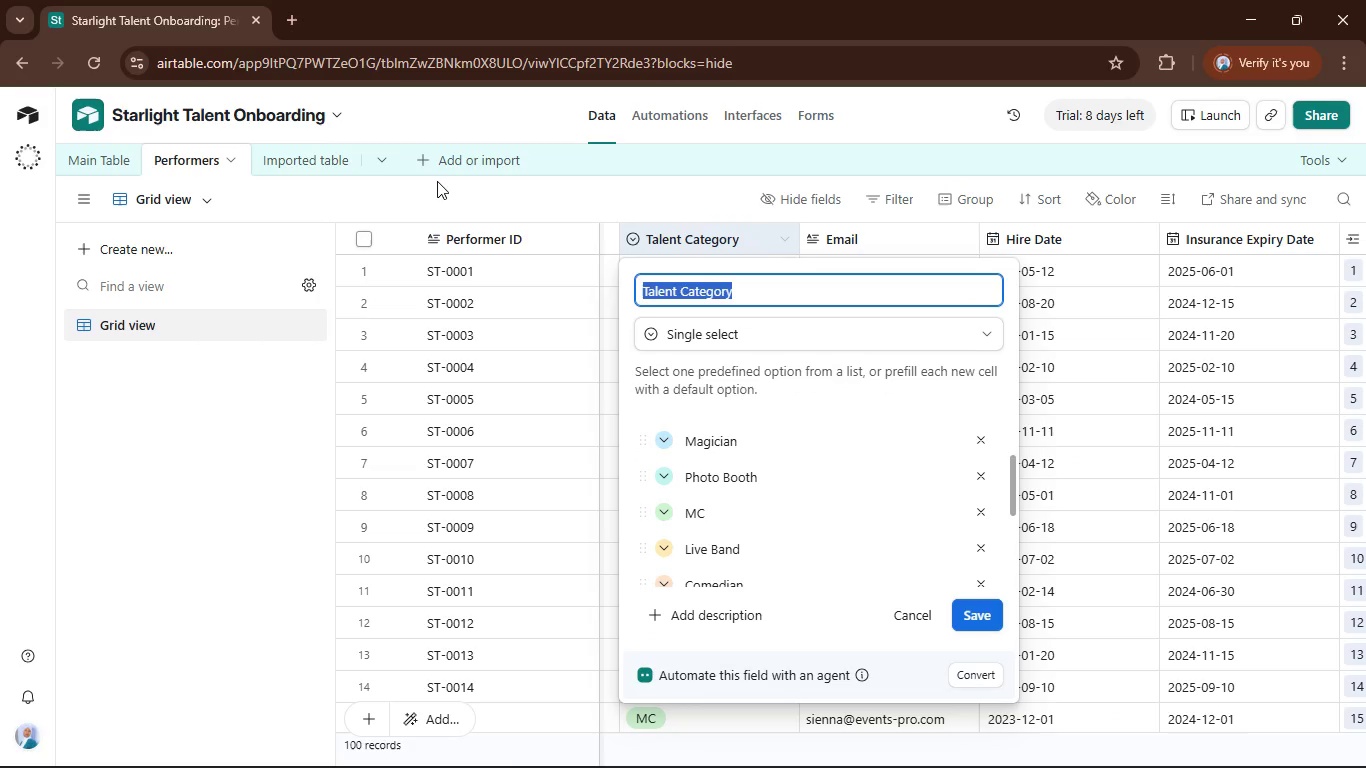 
left_click([330, 161])
 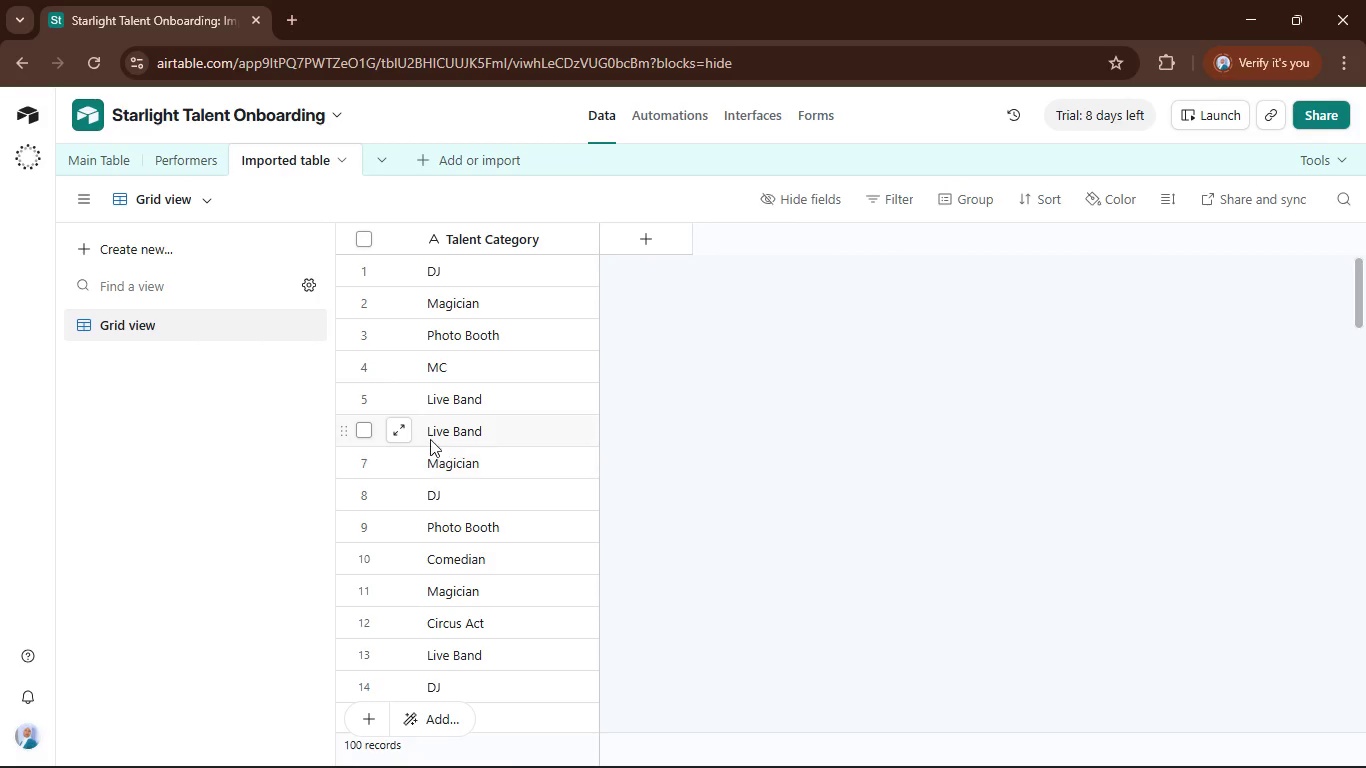 
left_click([367, 430])
 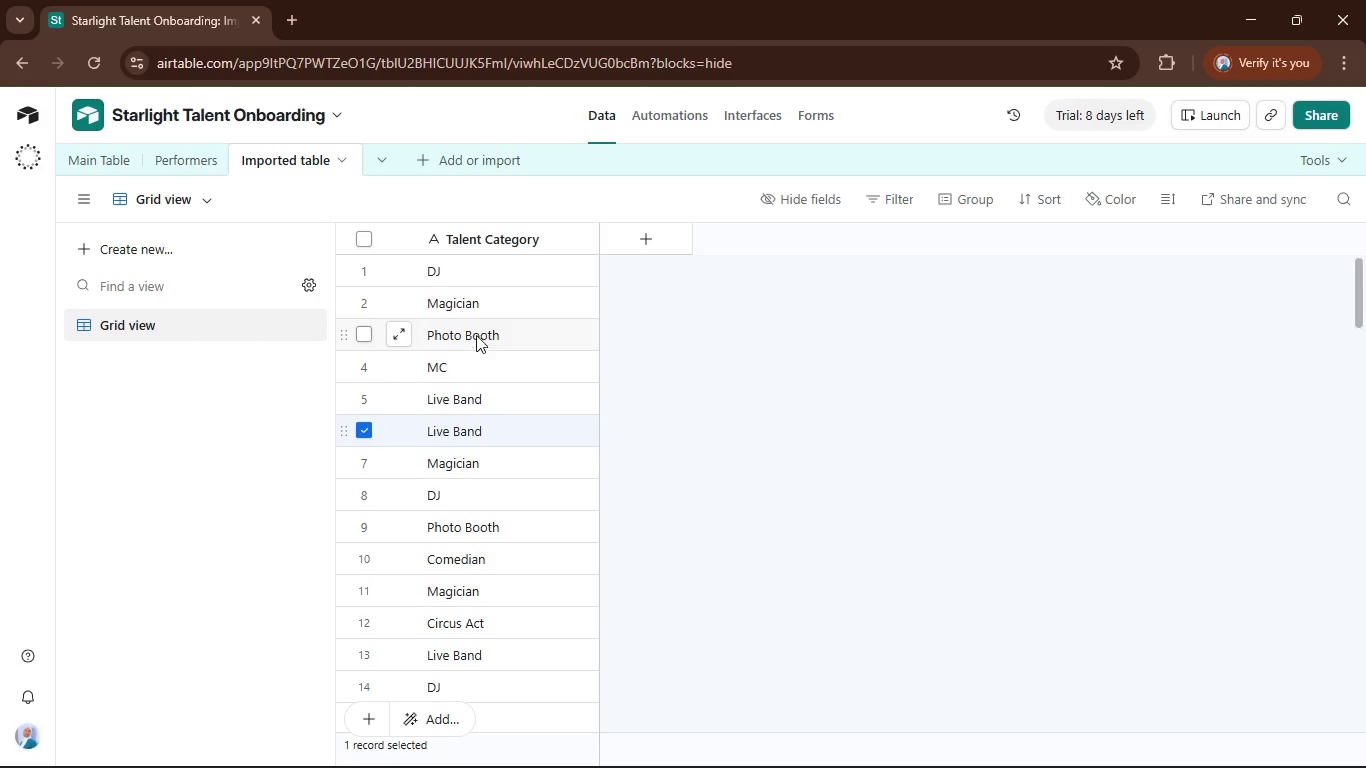 
wait(6.86)
 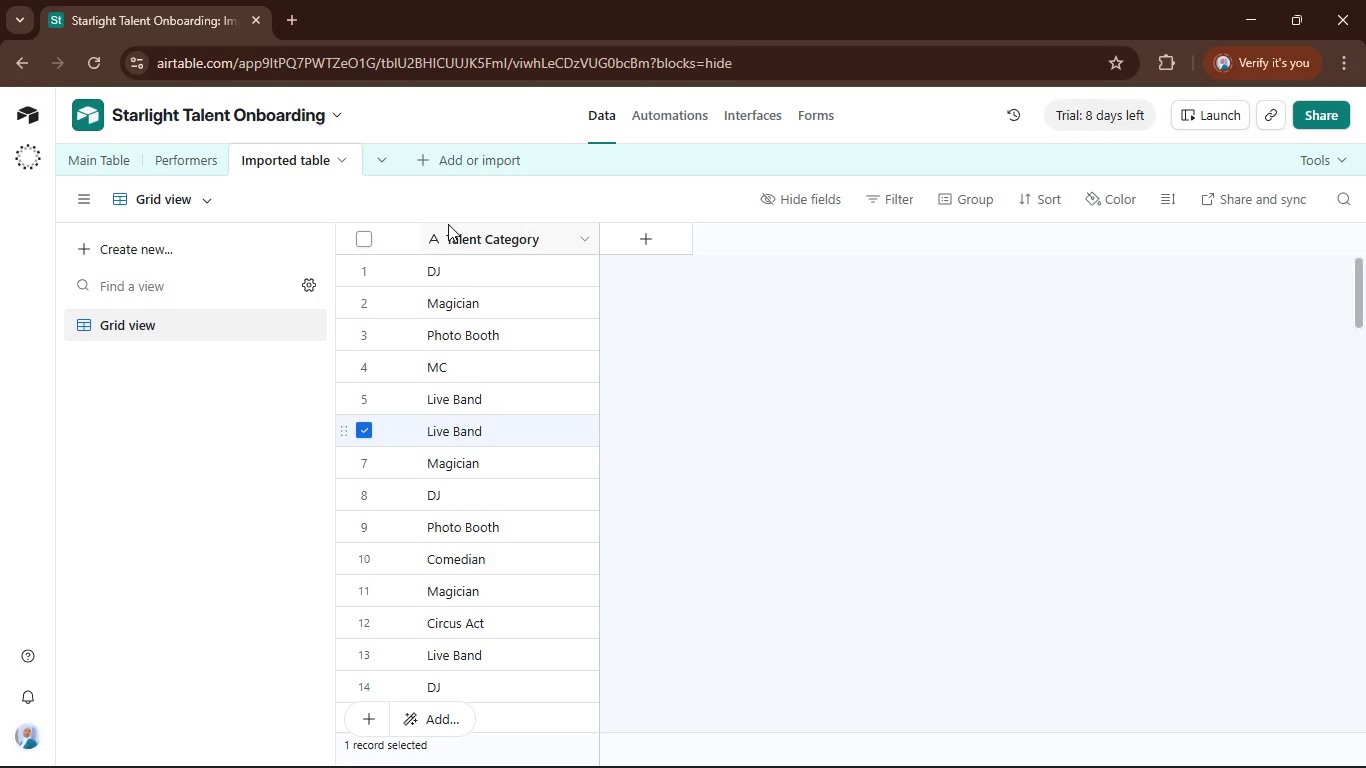 
left_click([100, 152])
 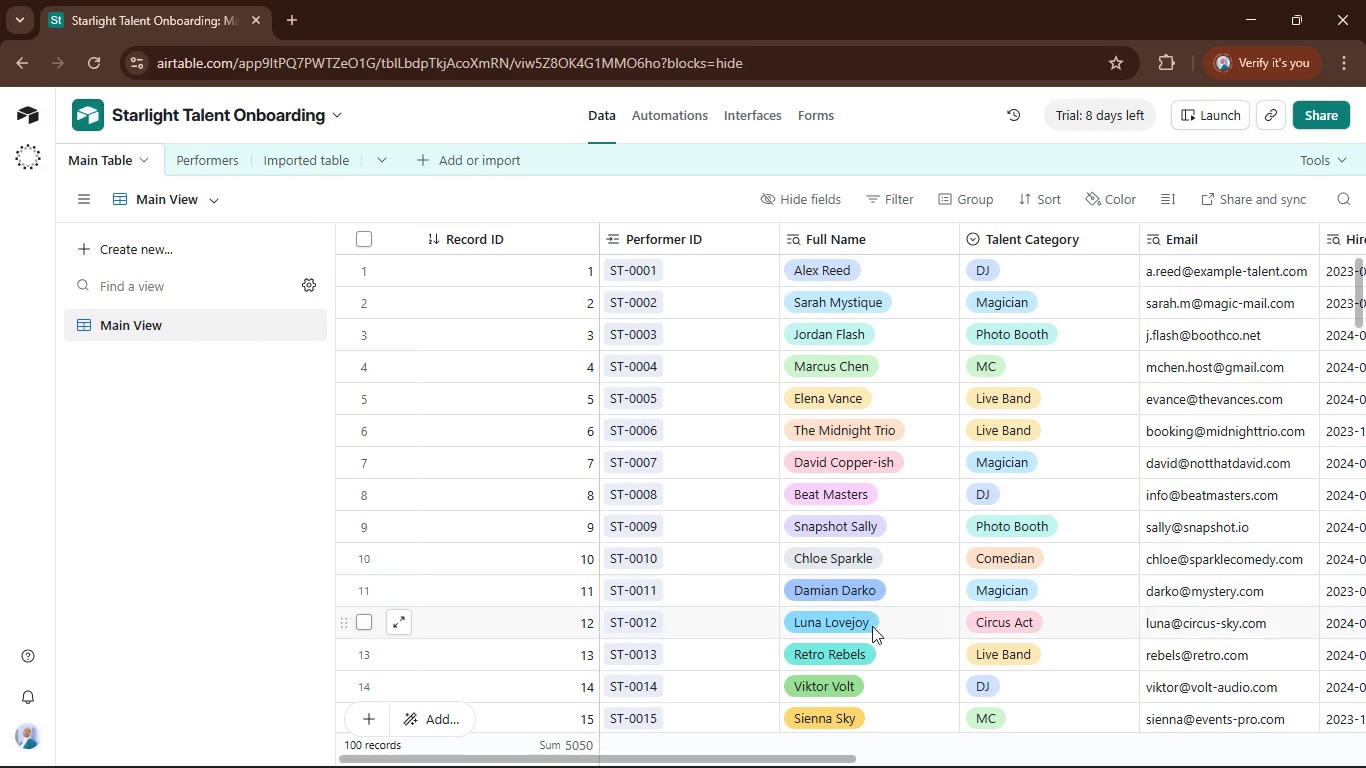 
wait(5.38)
 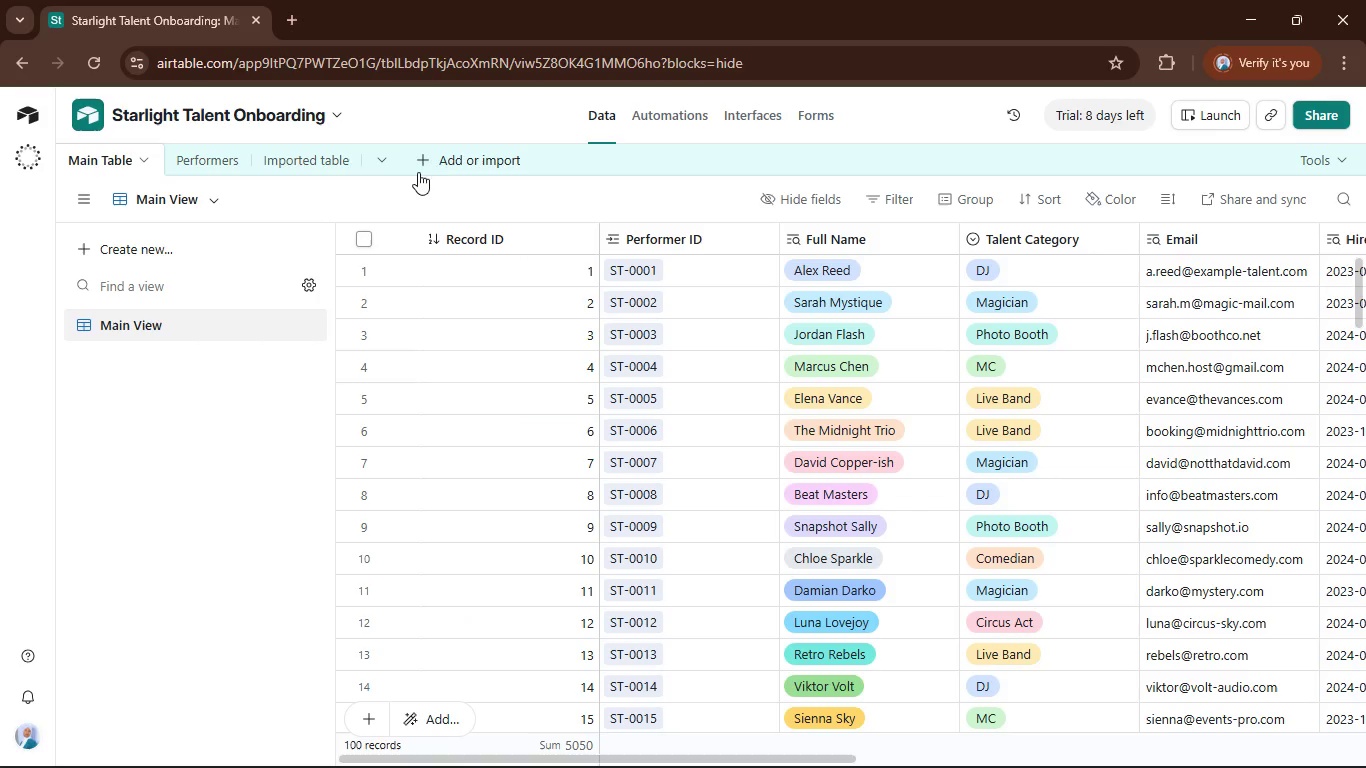 
double_click([834, 754])
 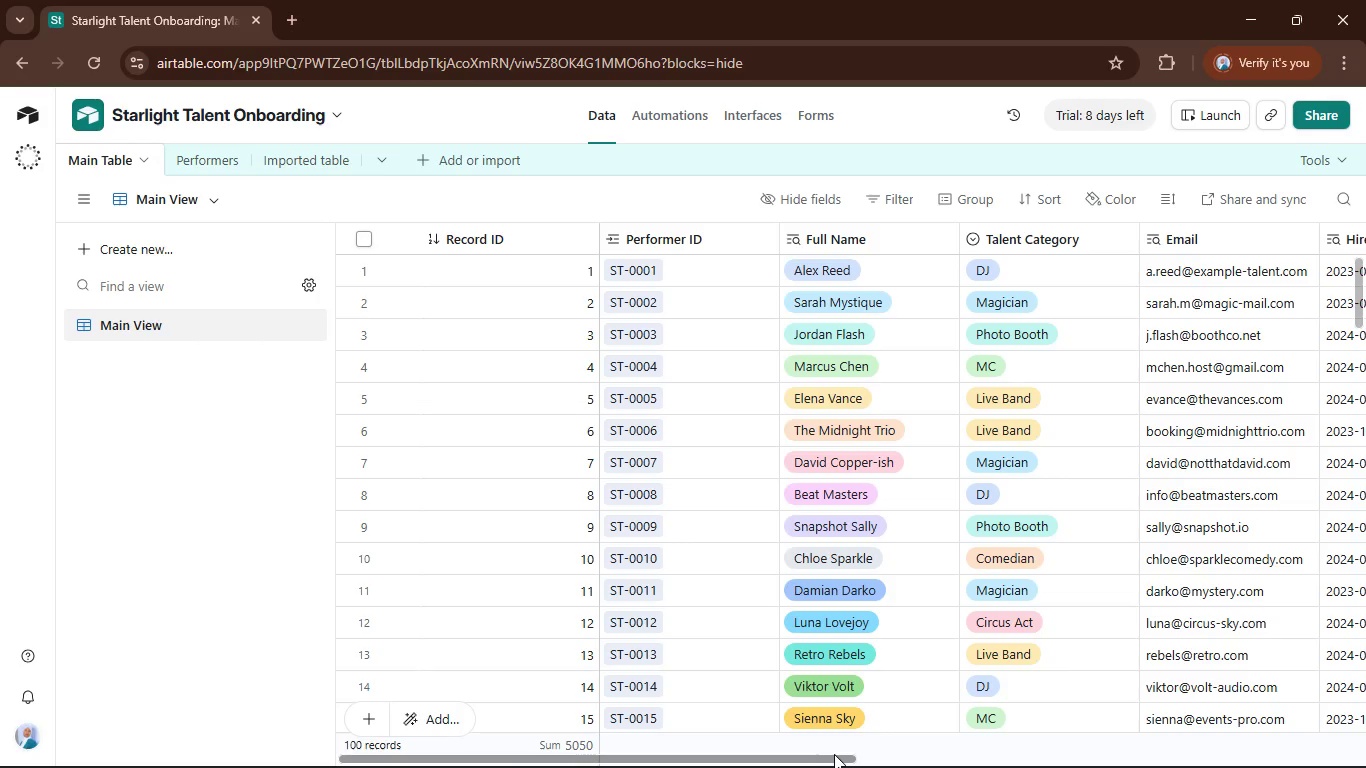 
left_click_drag(start_coordinate=[834, 754], to_coordinate=[897, 740])
 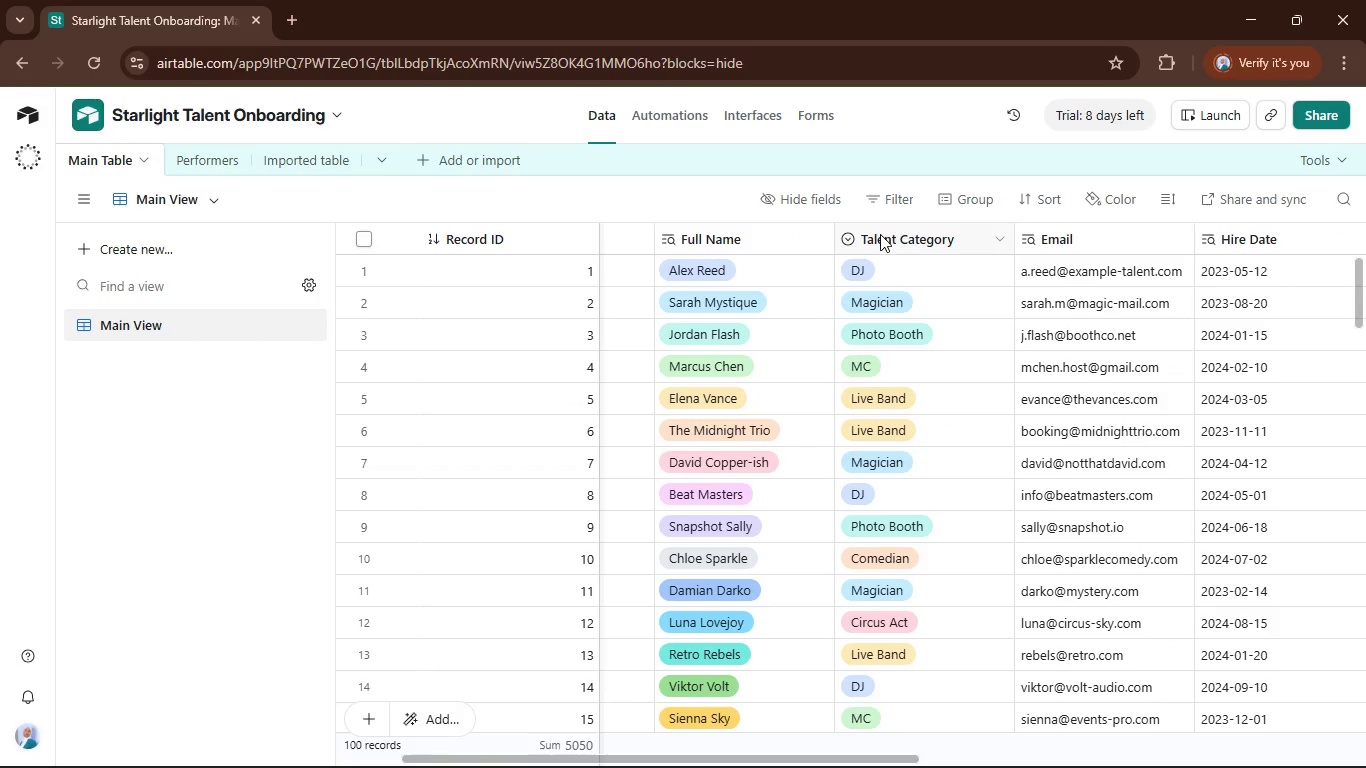 
double_click([880, 234])
 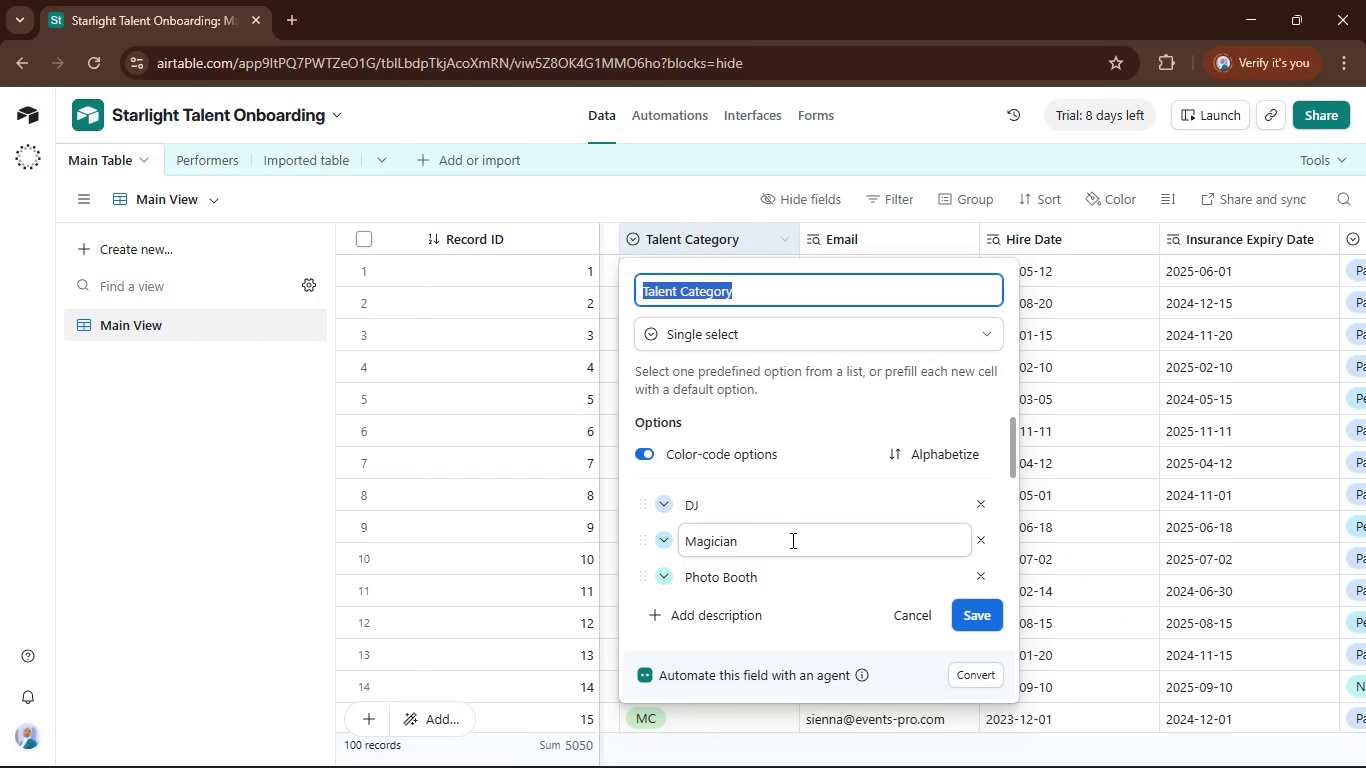 
scroll: coordinate [790, 531], scroll_direction: down, amount: 2.0
 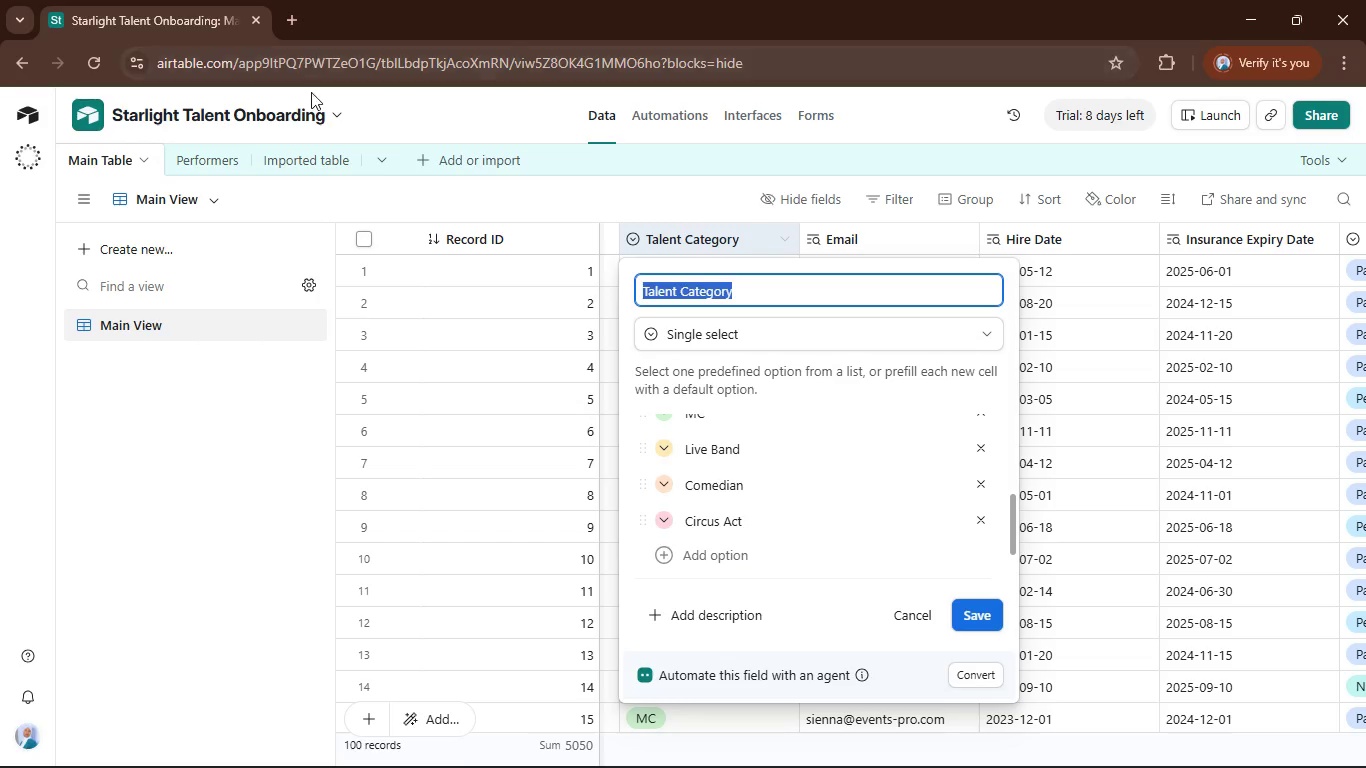 
left_click([451, 121])
 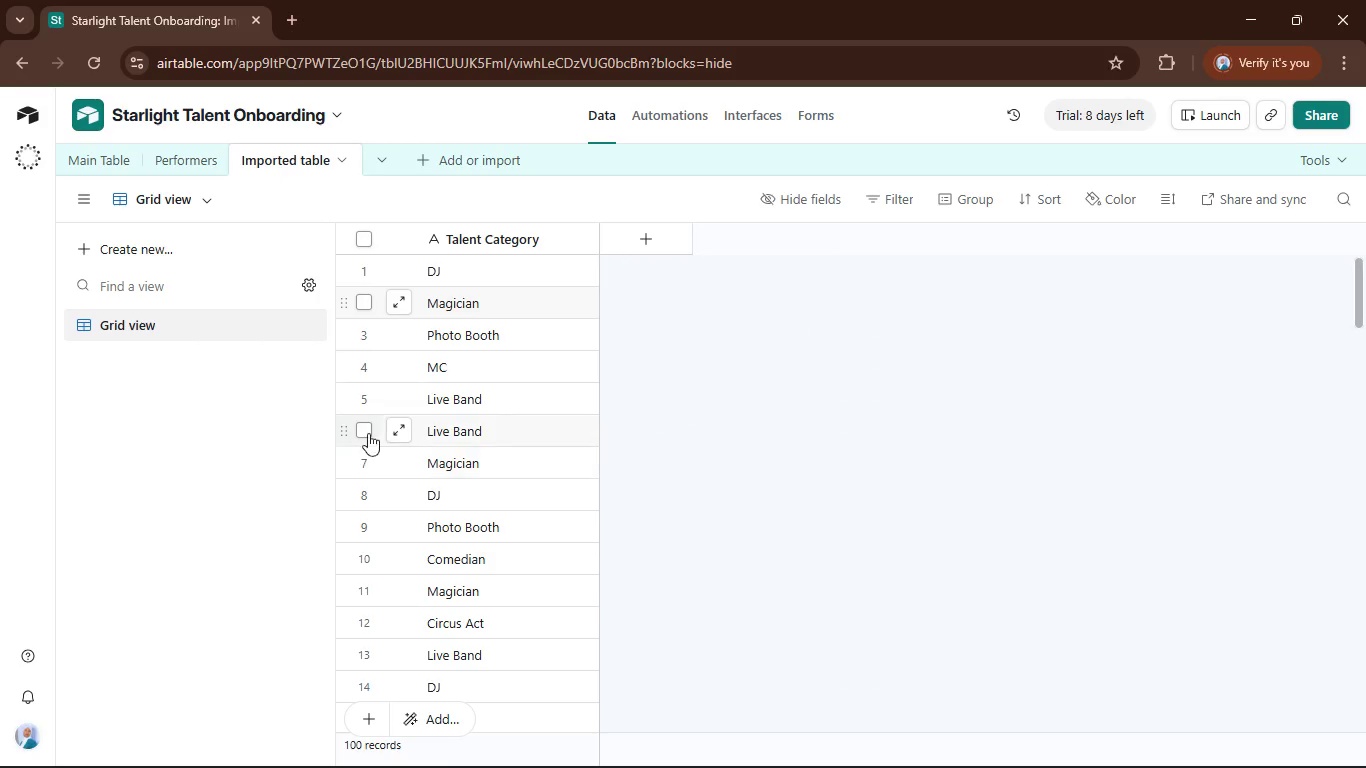 
wait(8.7)
 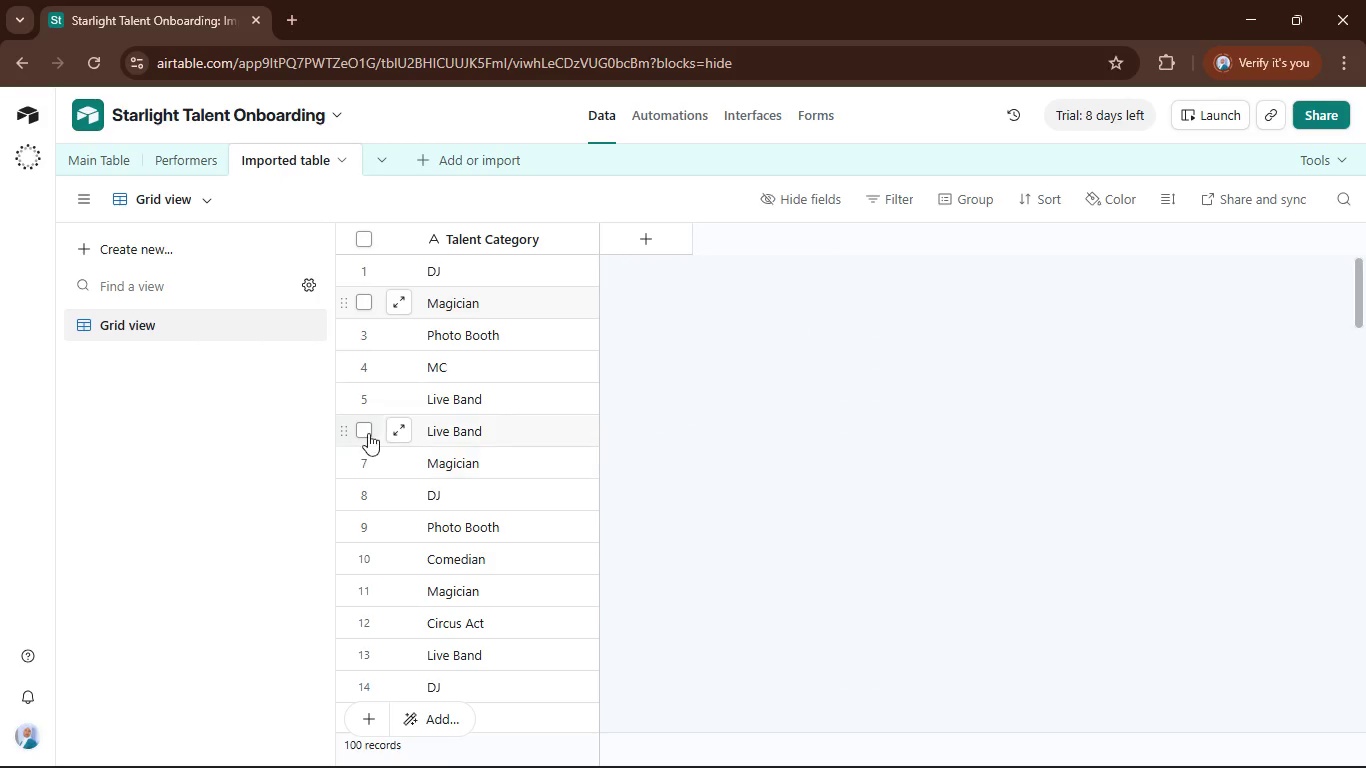 
left_click([364, 427])
 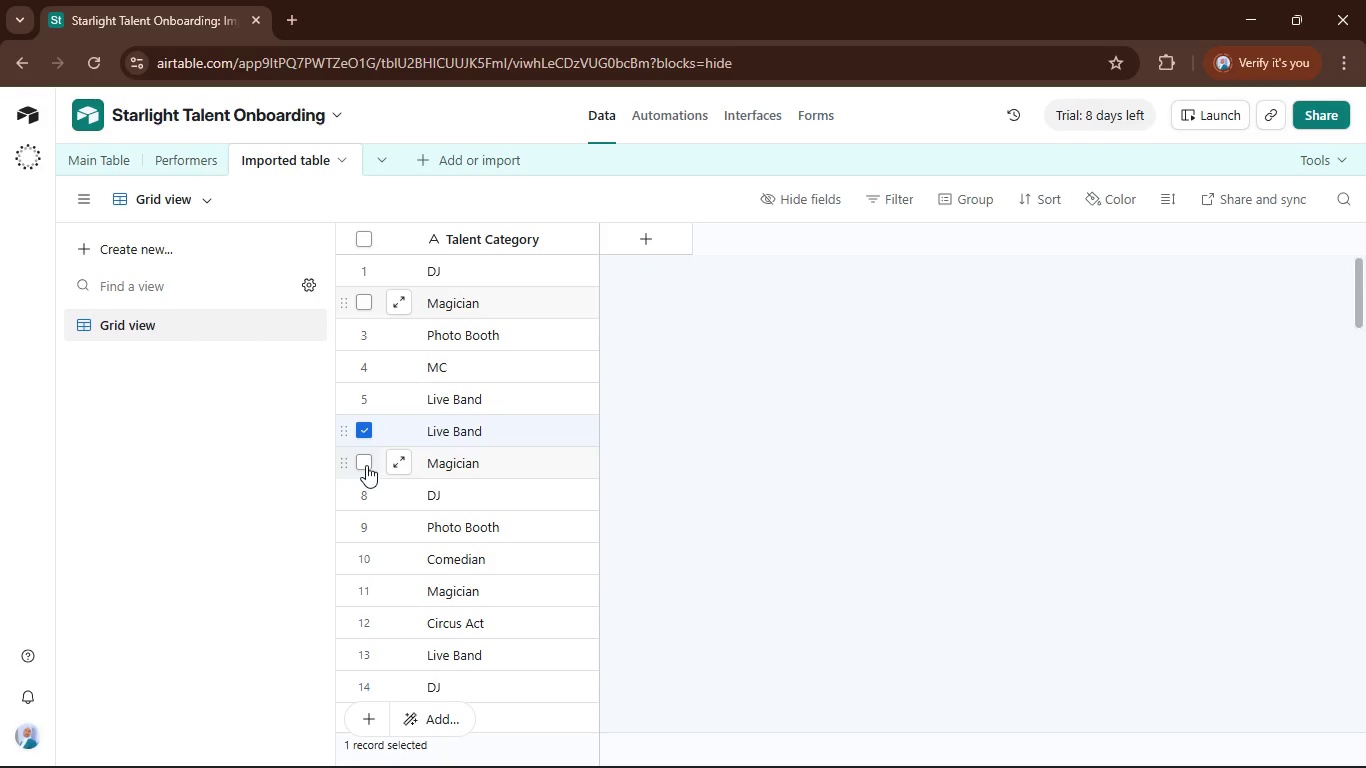 
left_click([366, 465])
 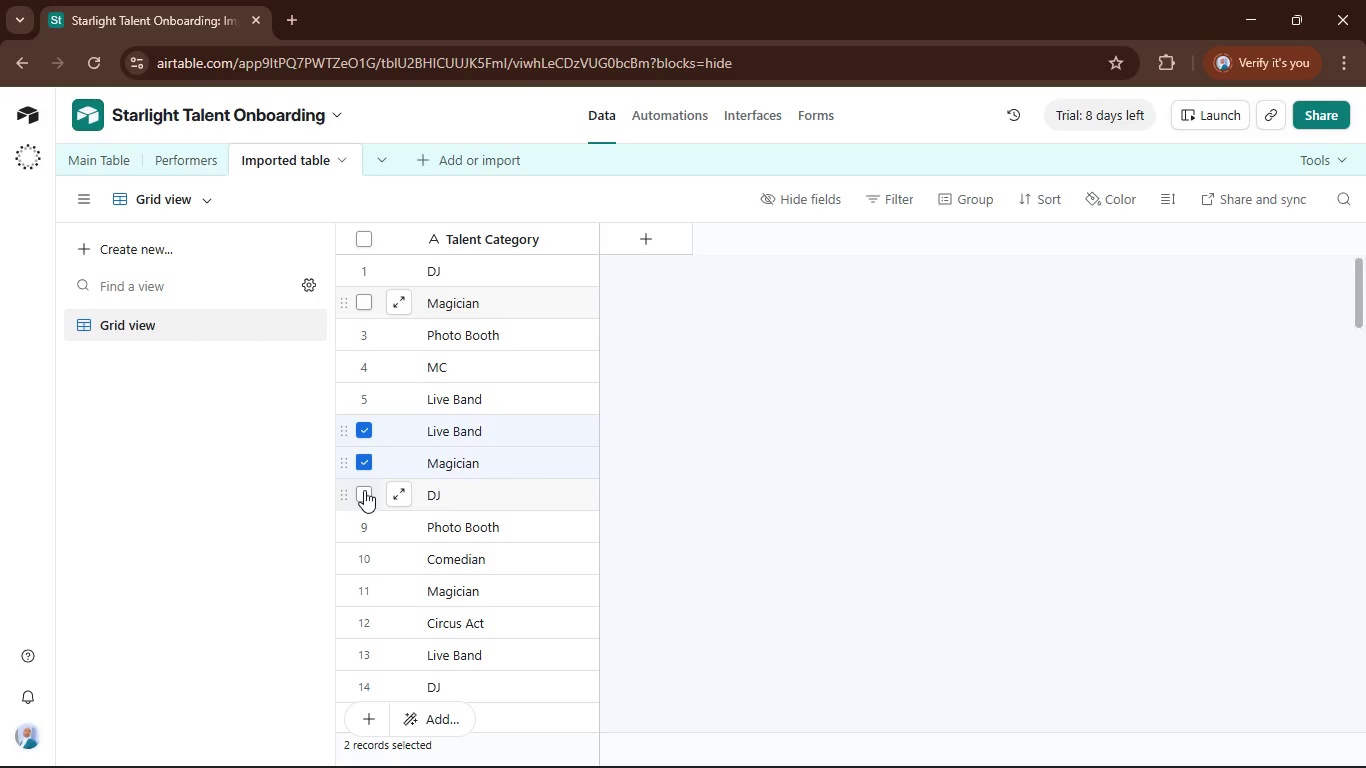 
left_click([364, 490])
 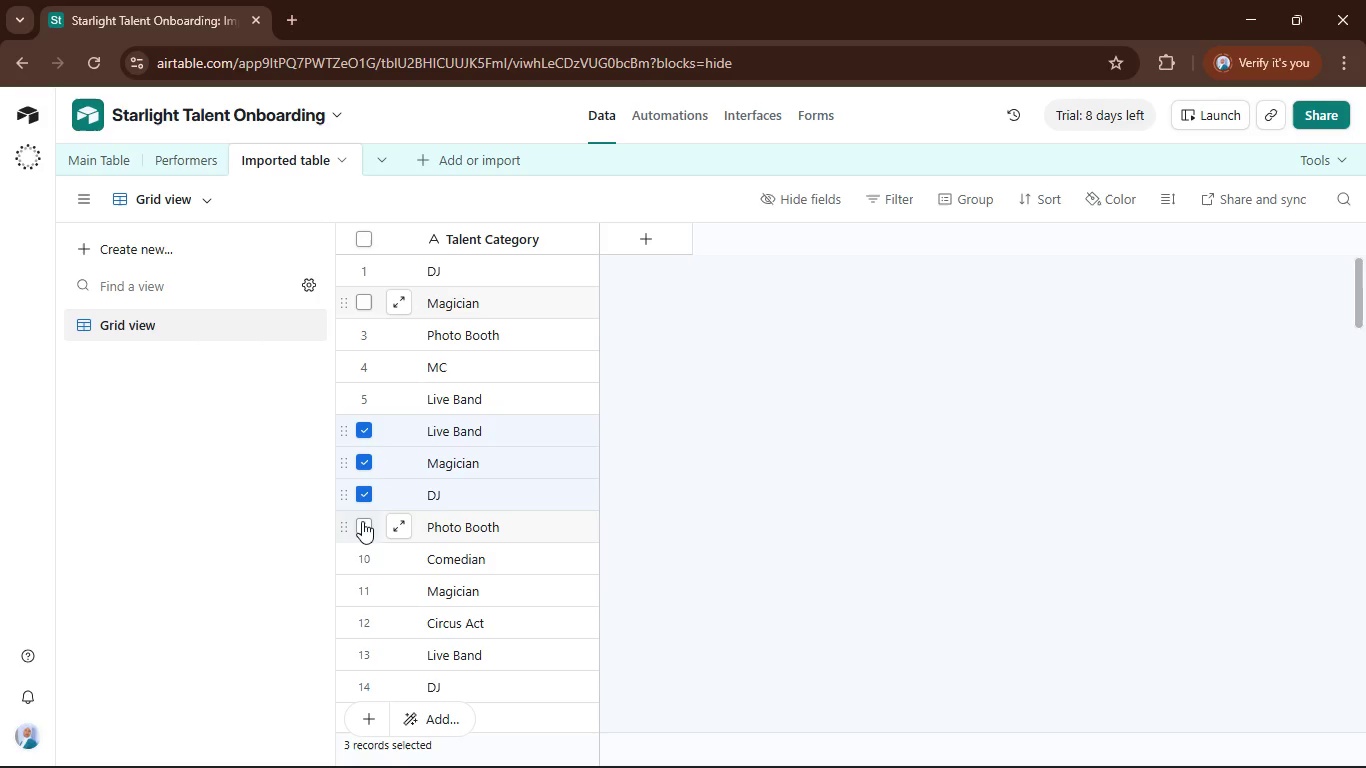 
left_click([361, 521])
 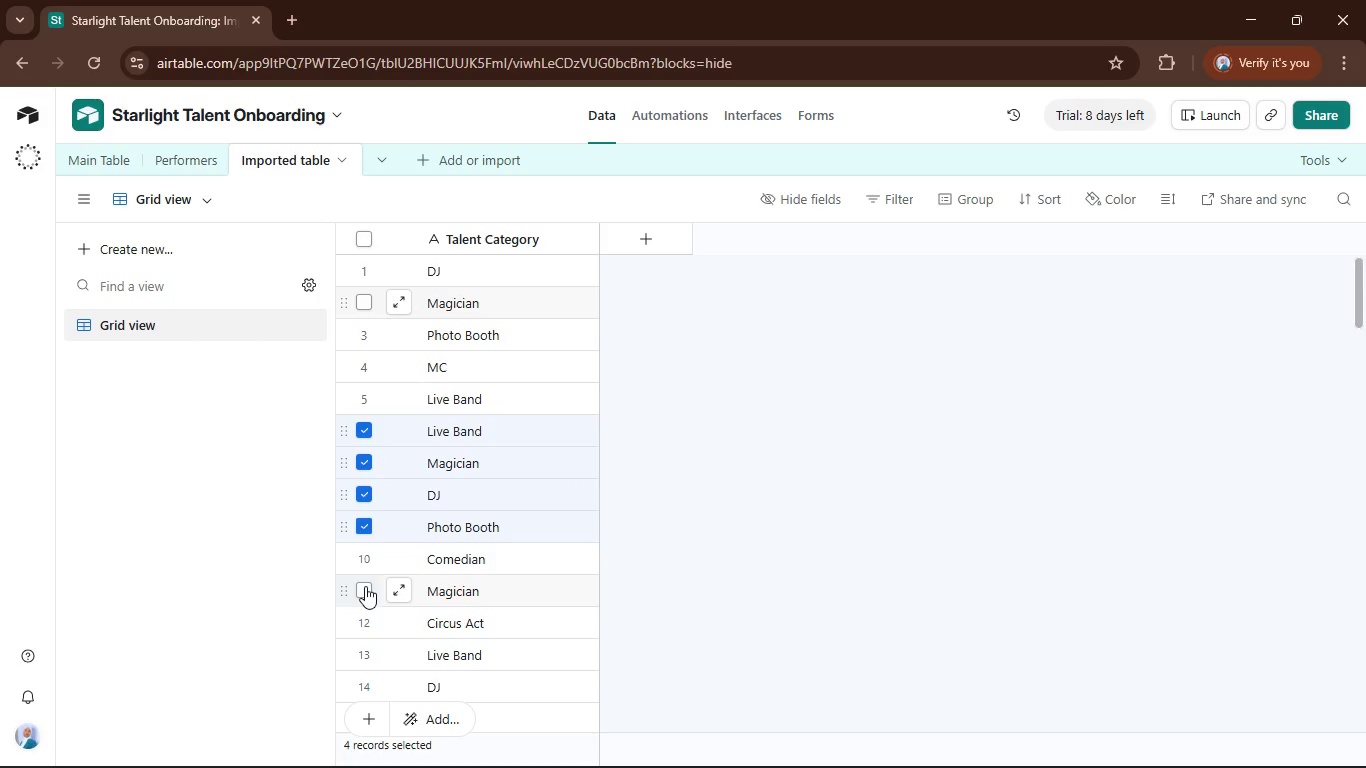 
right_click([364, 587])
 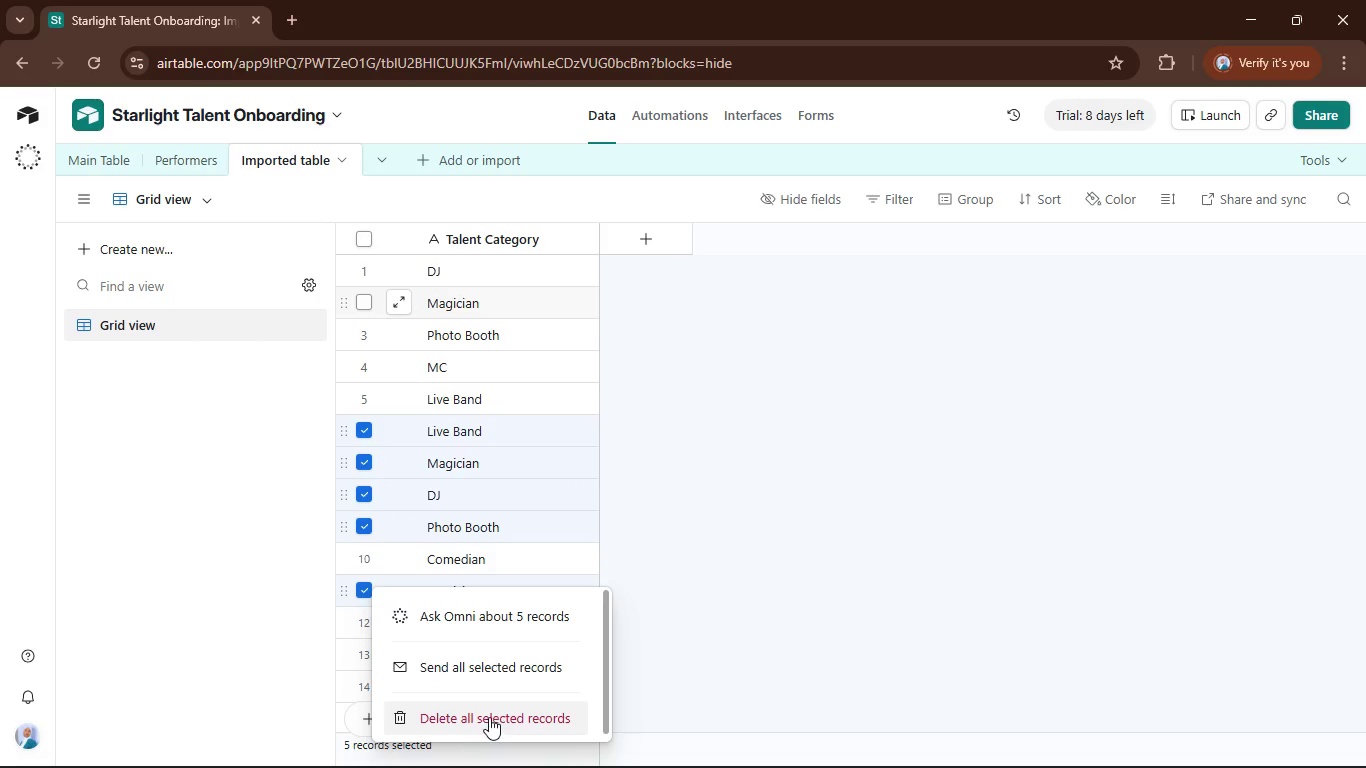 
left_click([489, 717])
 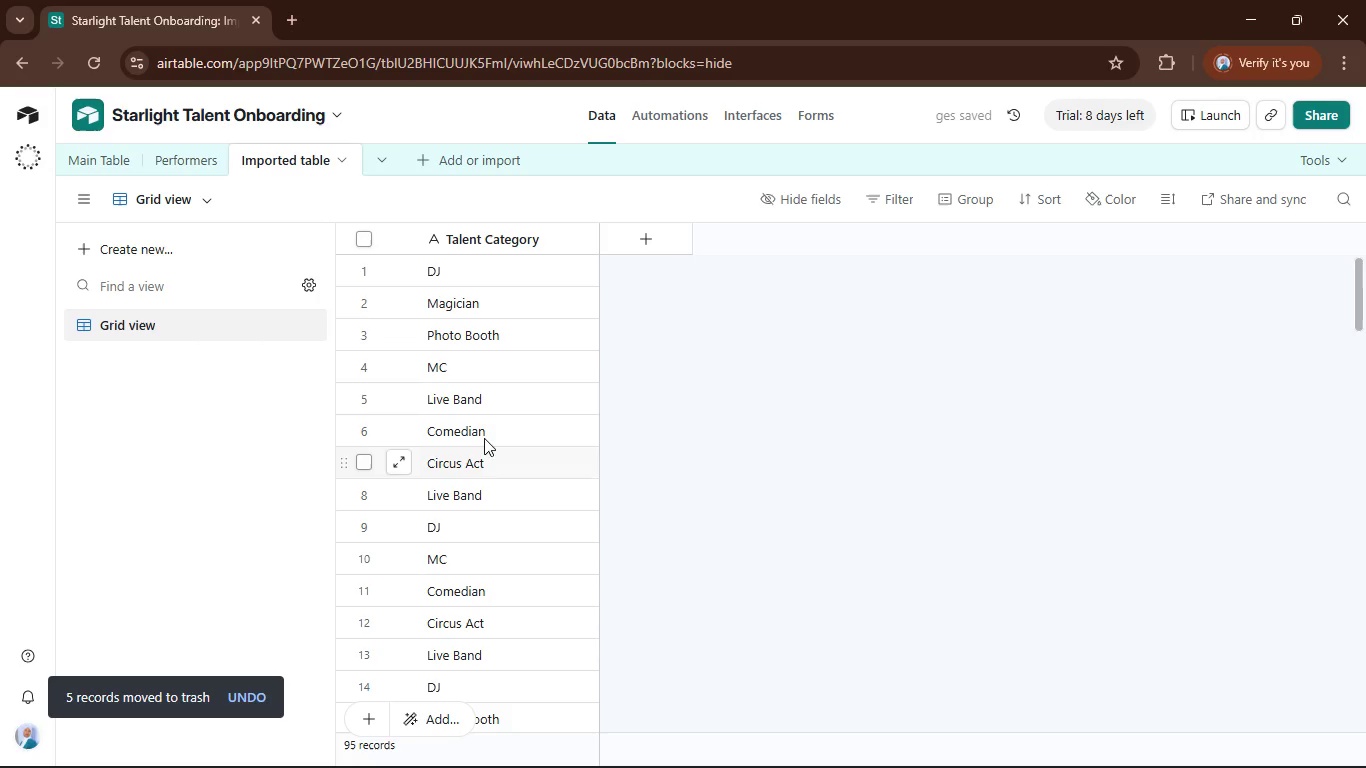 
wait(7.69)
 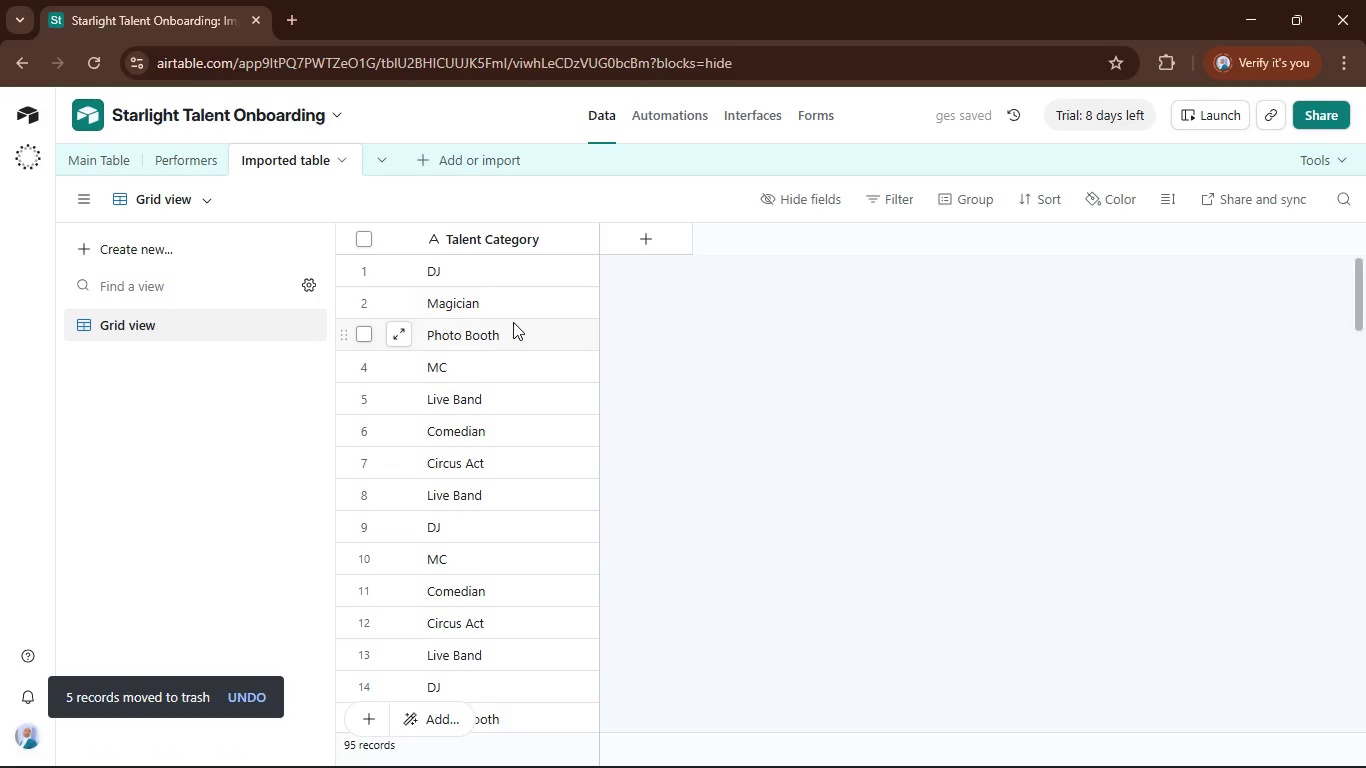 
left_click([115, 166])
 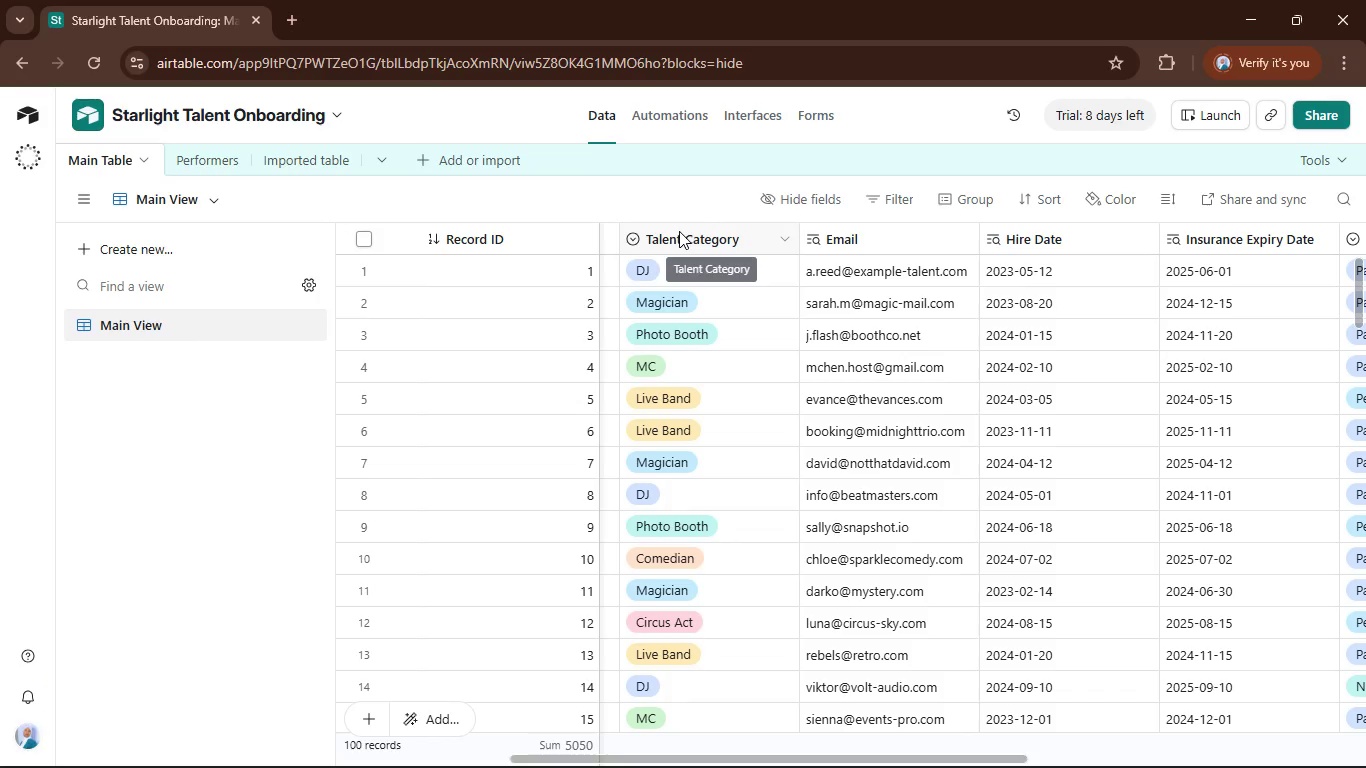 
double_click([679, 231])
 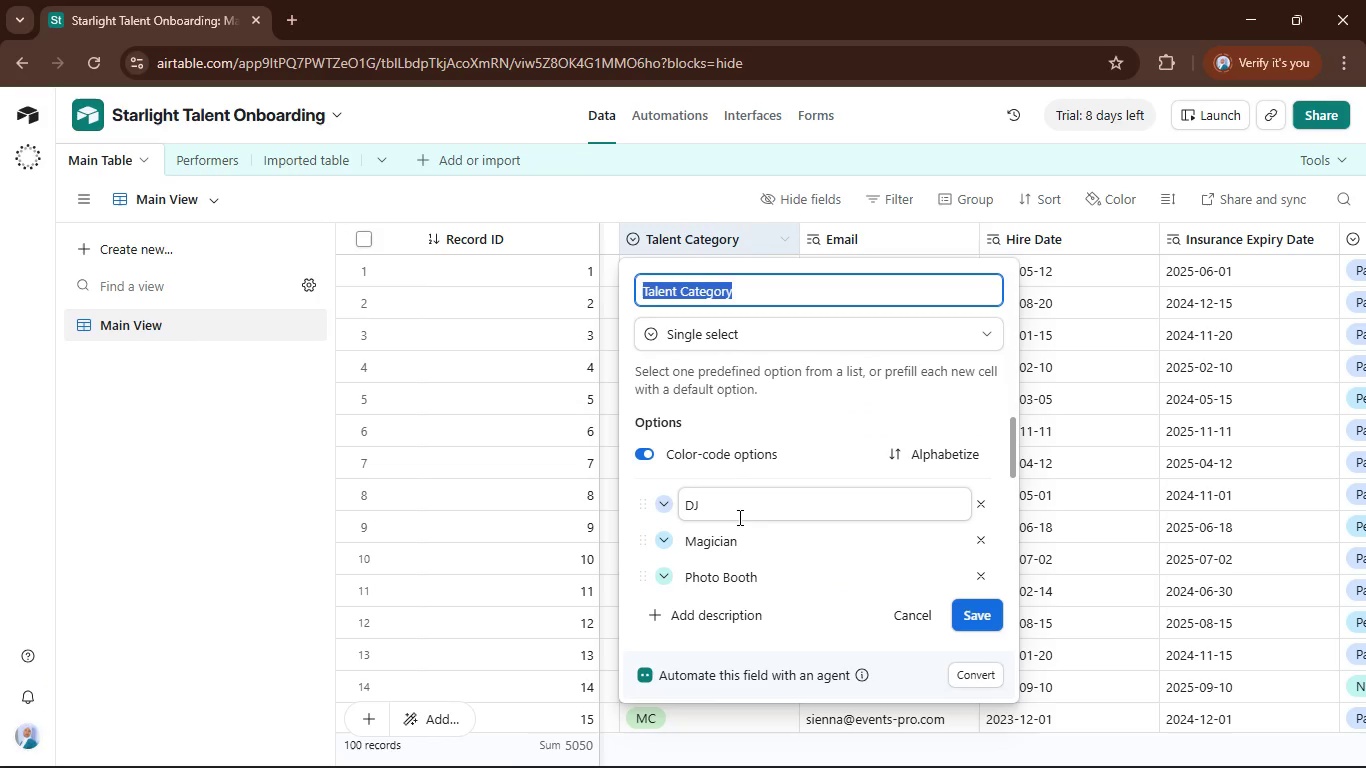 
scroll: coordinate [738, 517], scroll_direction: down, amount: 2.0
 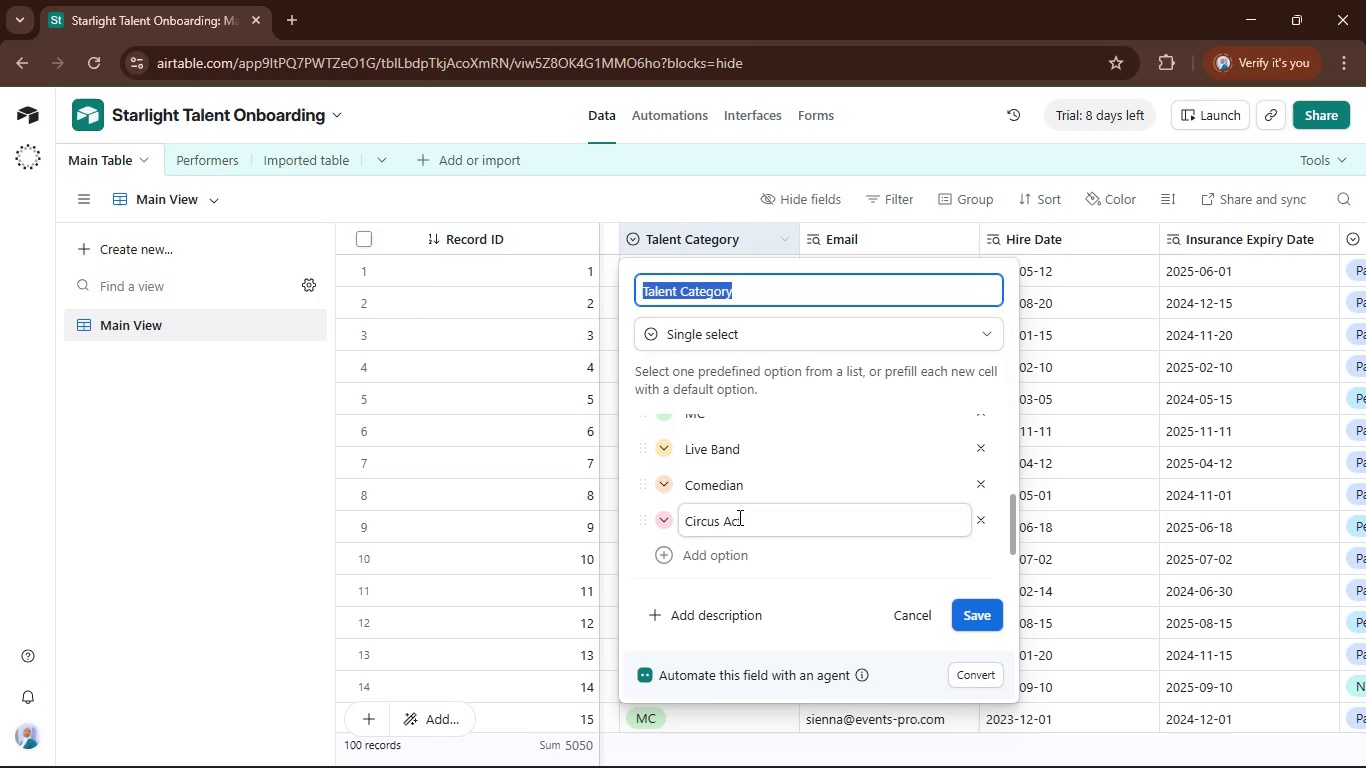 
scroll: coordinate [738, 517], scroll_direction: up, amount: 1.0
 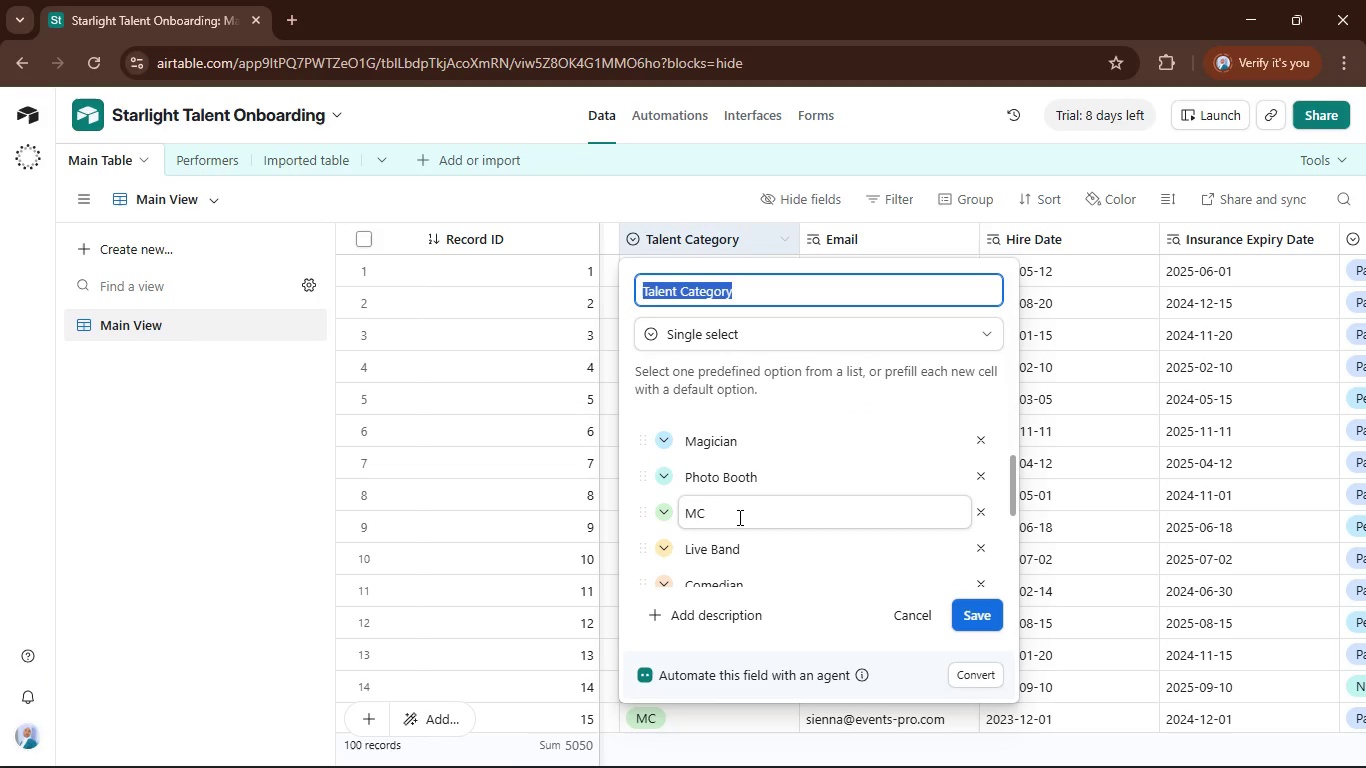 
scroll: coordinate [738, 517], scroll_direction: down, amount: 1.0
 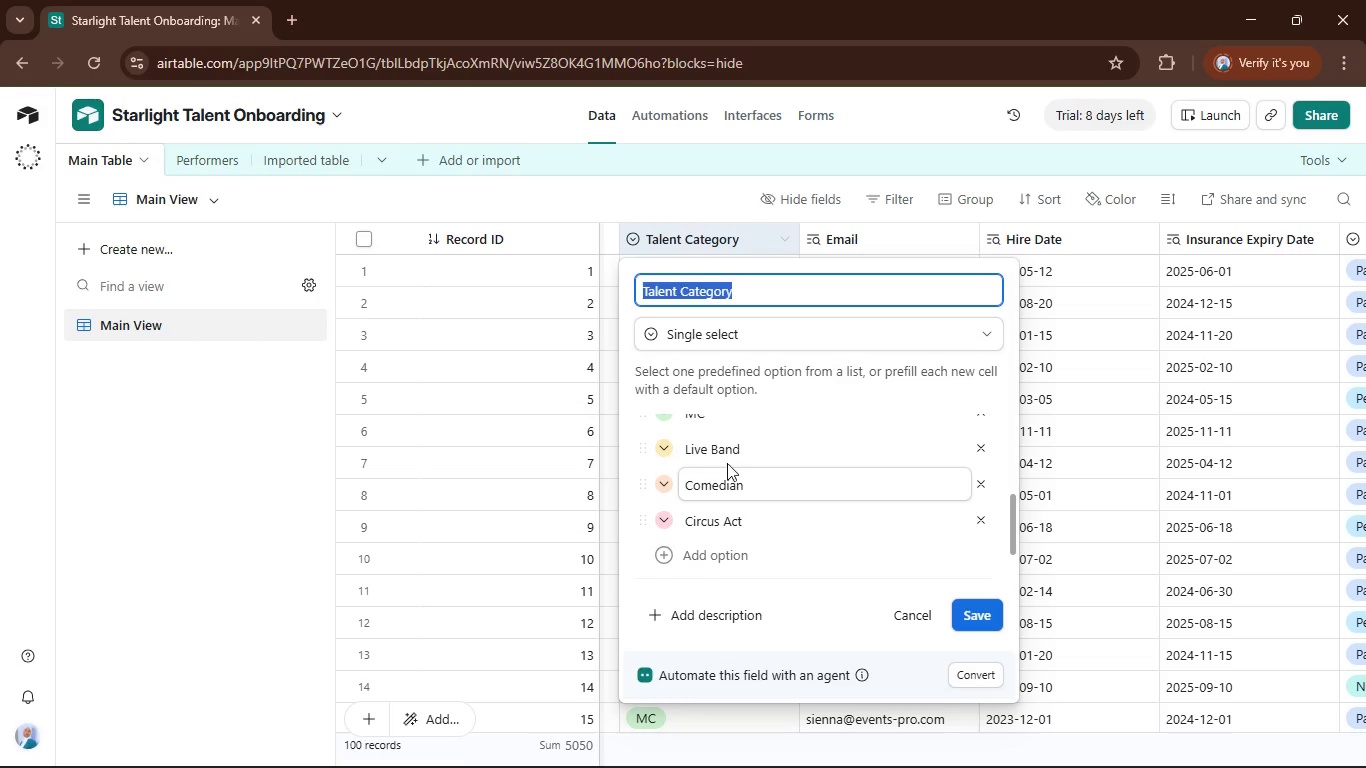 
scroll: coordinate [729, 458], scroll_direction: up, amount: 2.0
 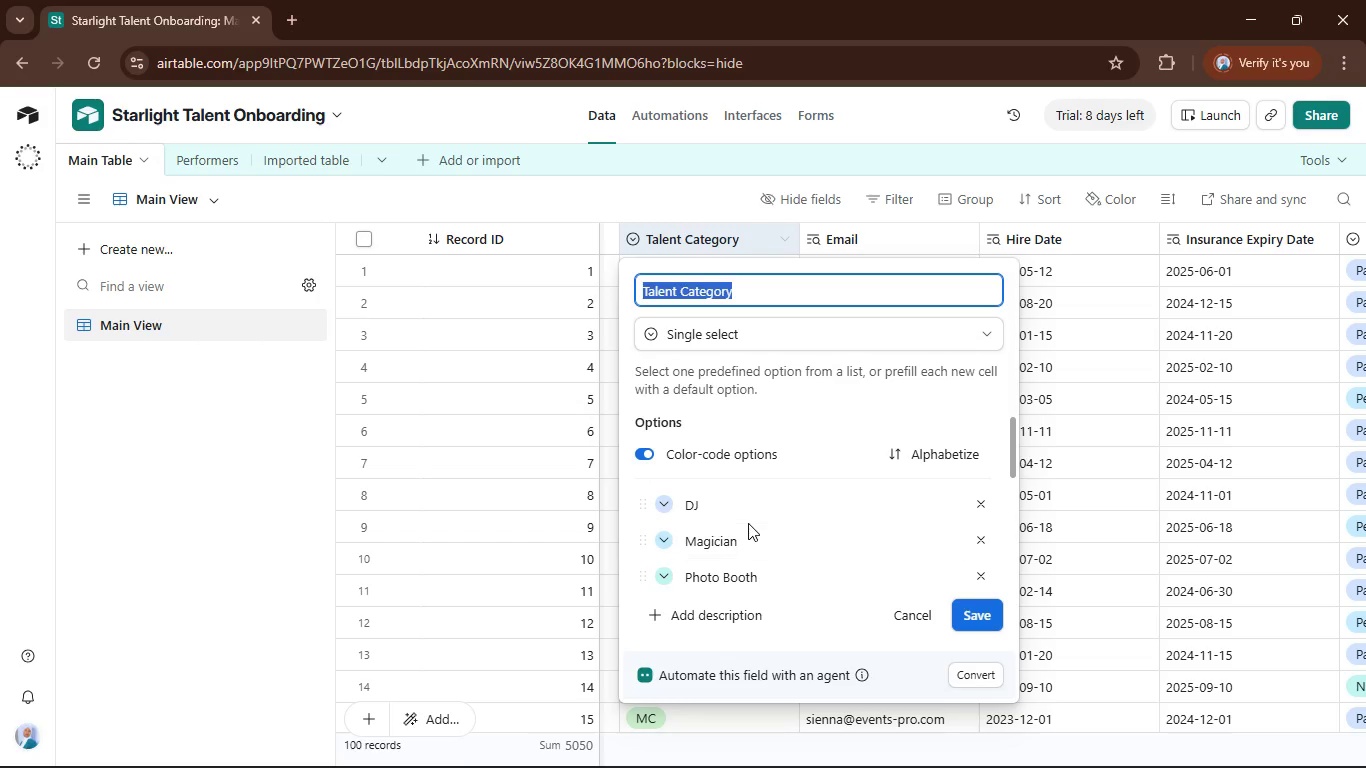 
scroll: coordinate [748, 523], scroll_direction: down, amount: 2.0
 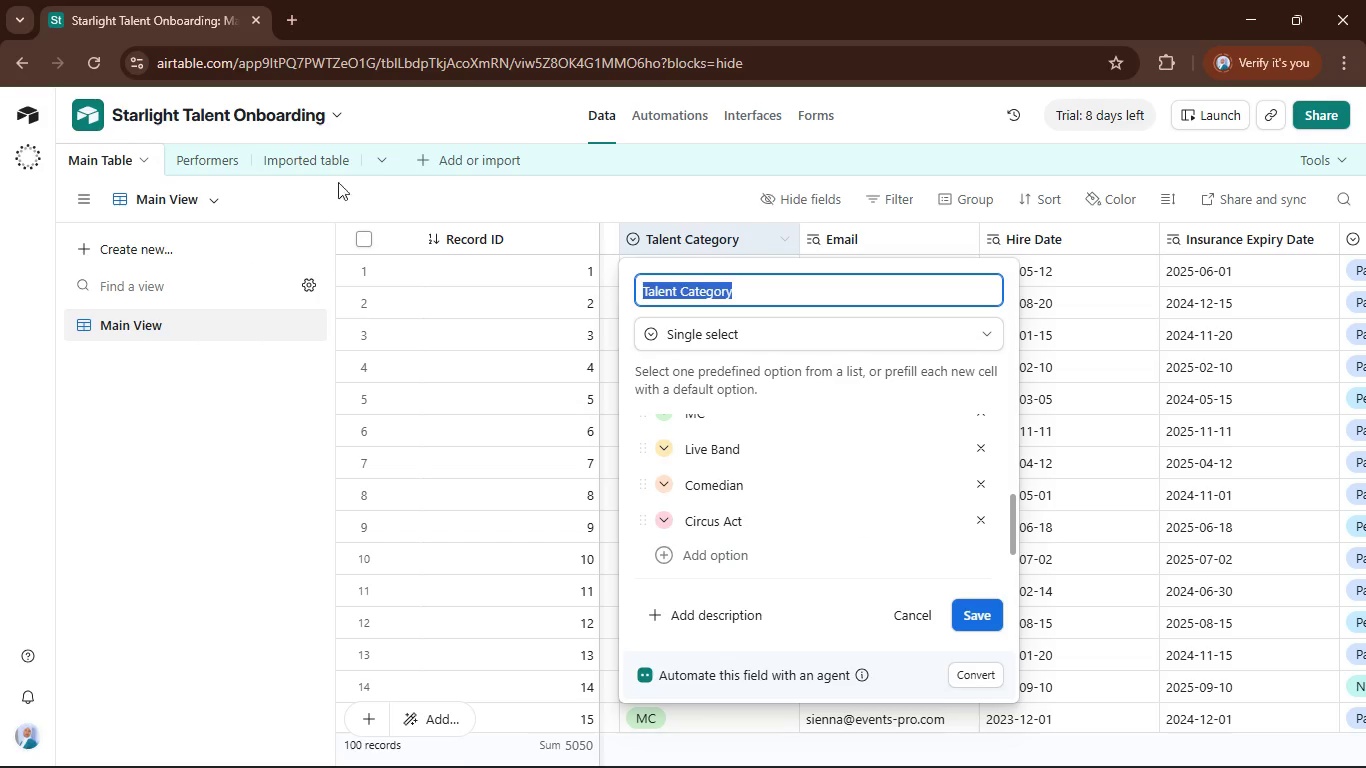 
left_click([327, 163])
 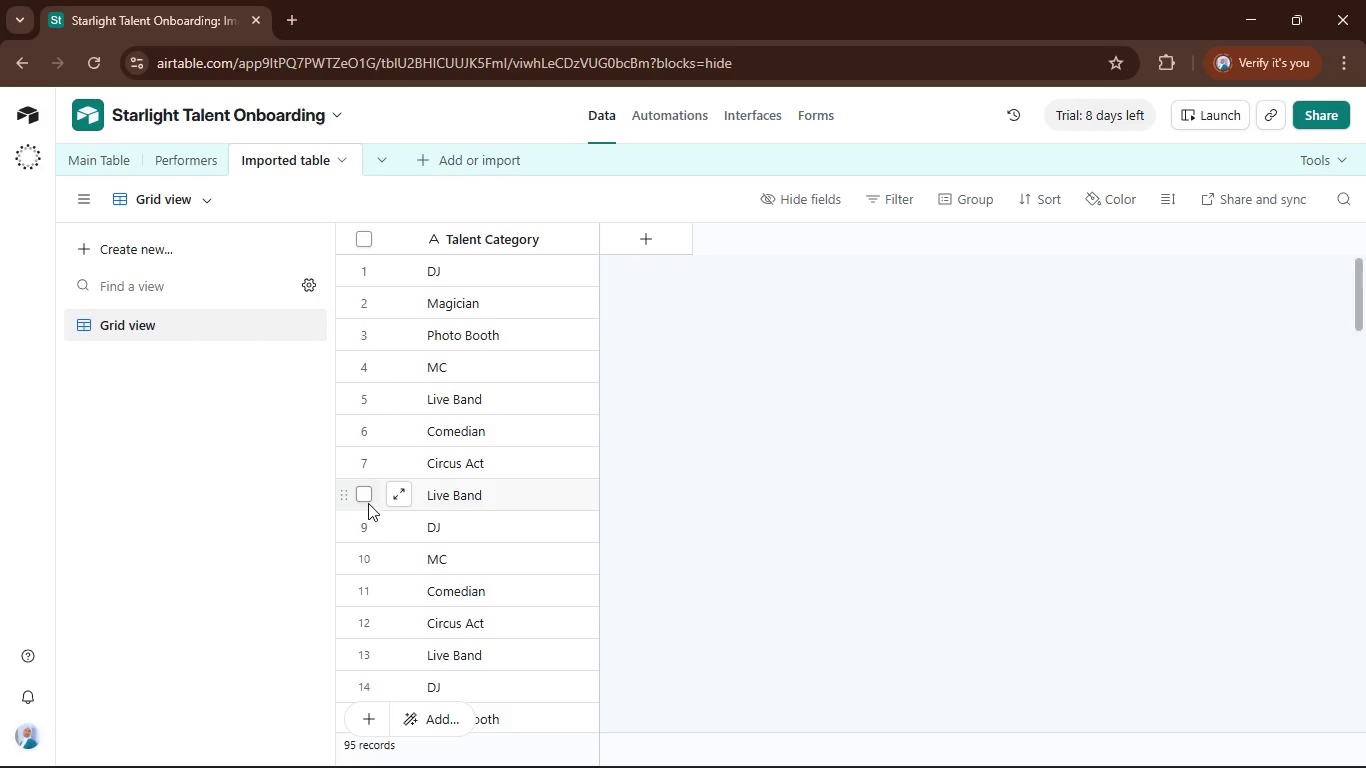 
left_click([364, 494])
 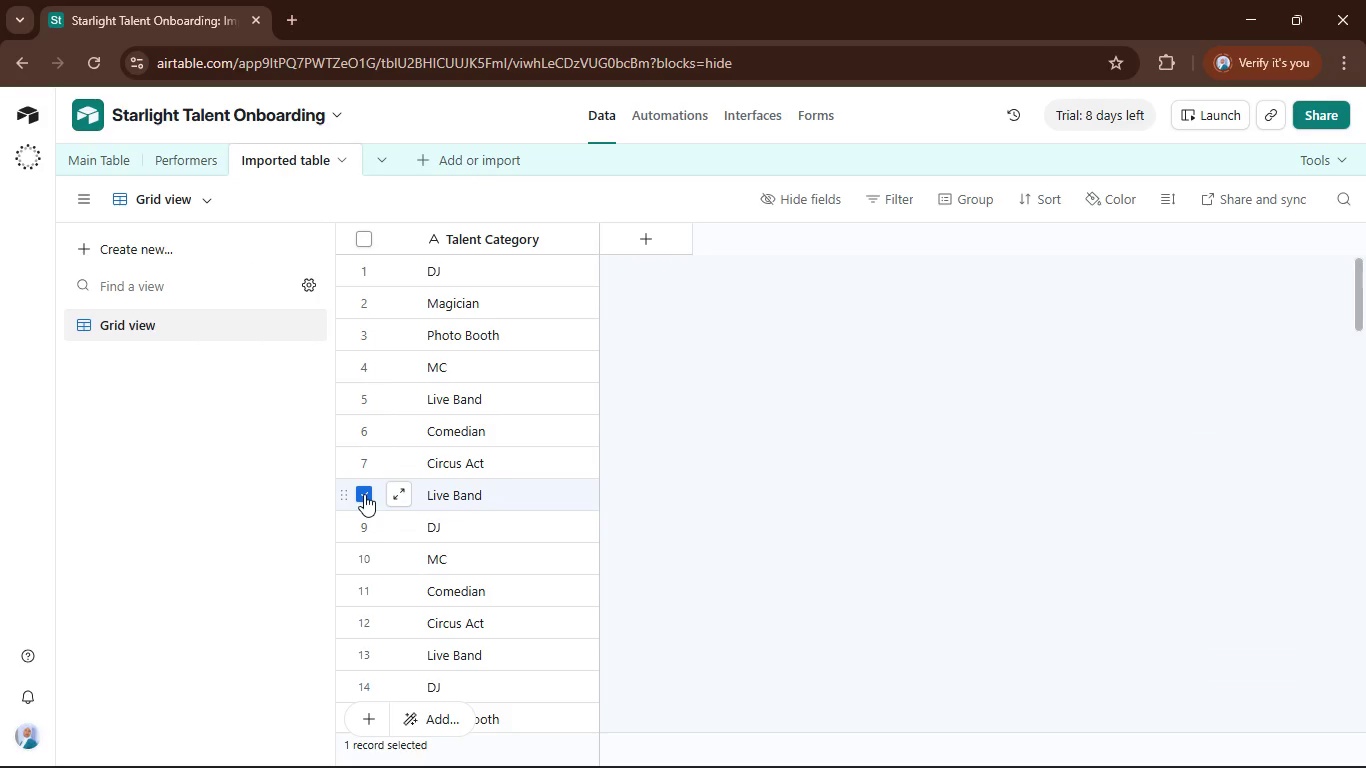 
wait(7.2)
 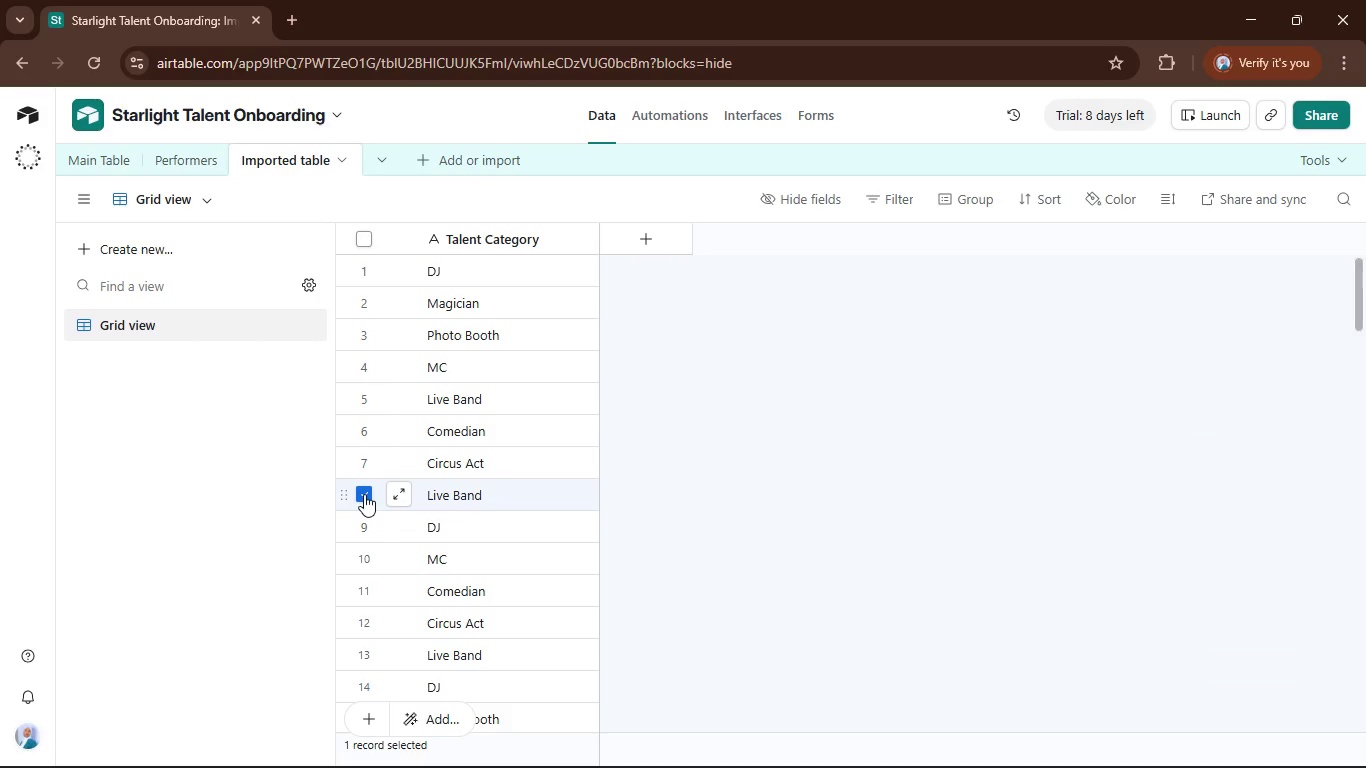 
scroll: coordinate [497, 540], scroll_direction: down, amount: 32.0
 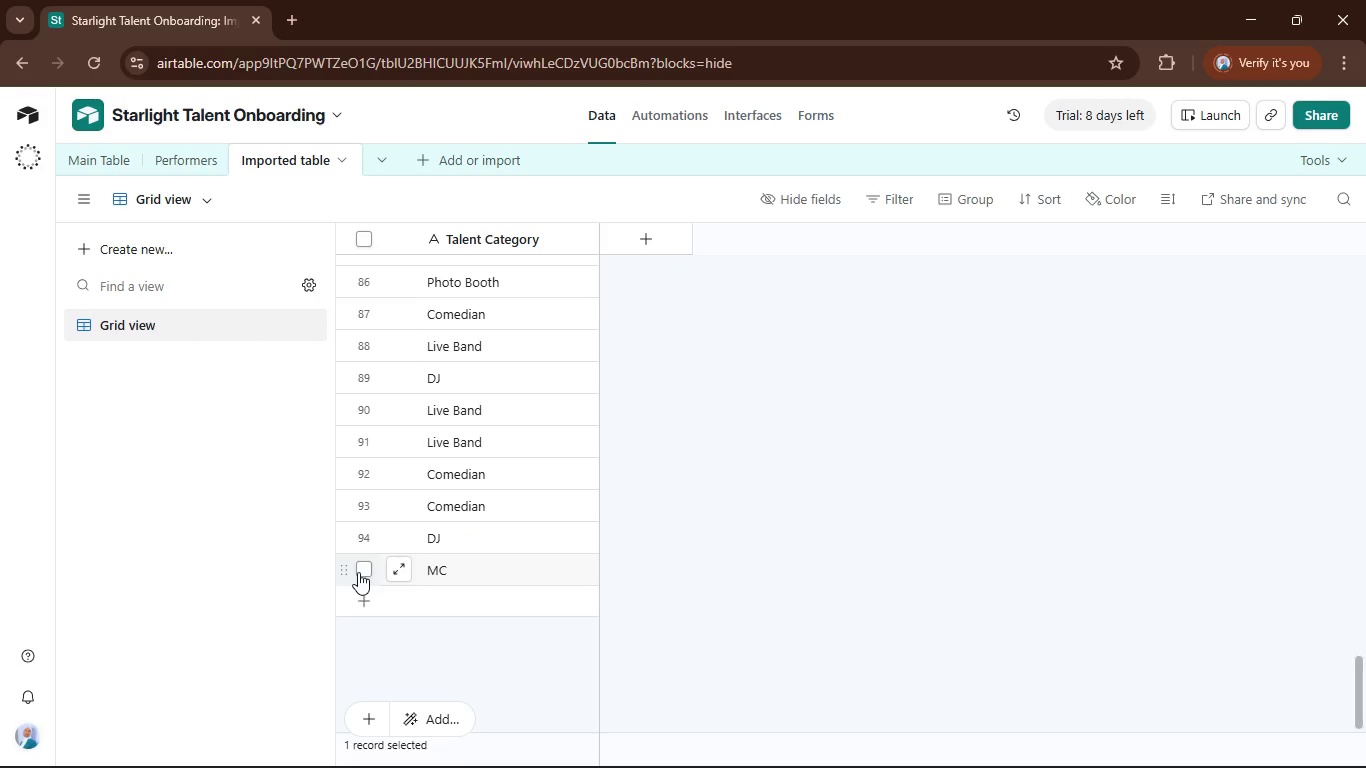 
hold_key(key=ControlLeft, duration=1.06)
hold_key(key=ShiftLeft, duration=0.64)
left_click([363, 569])
 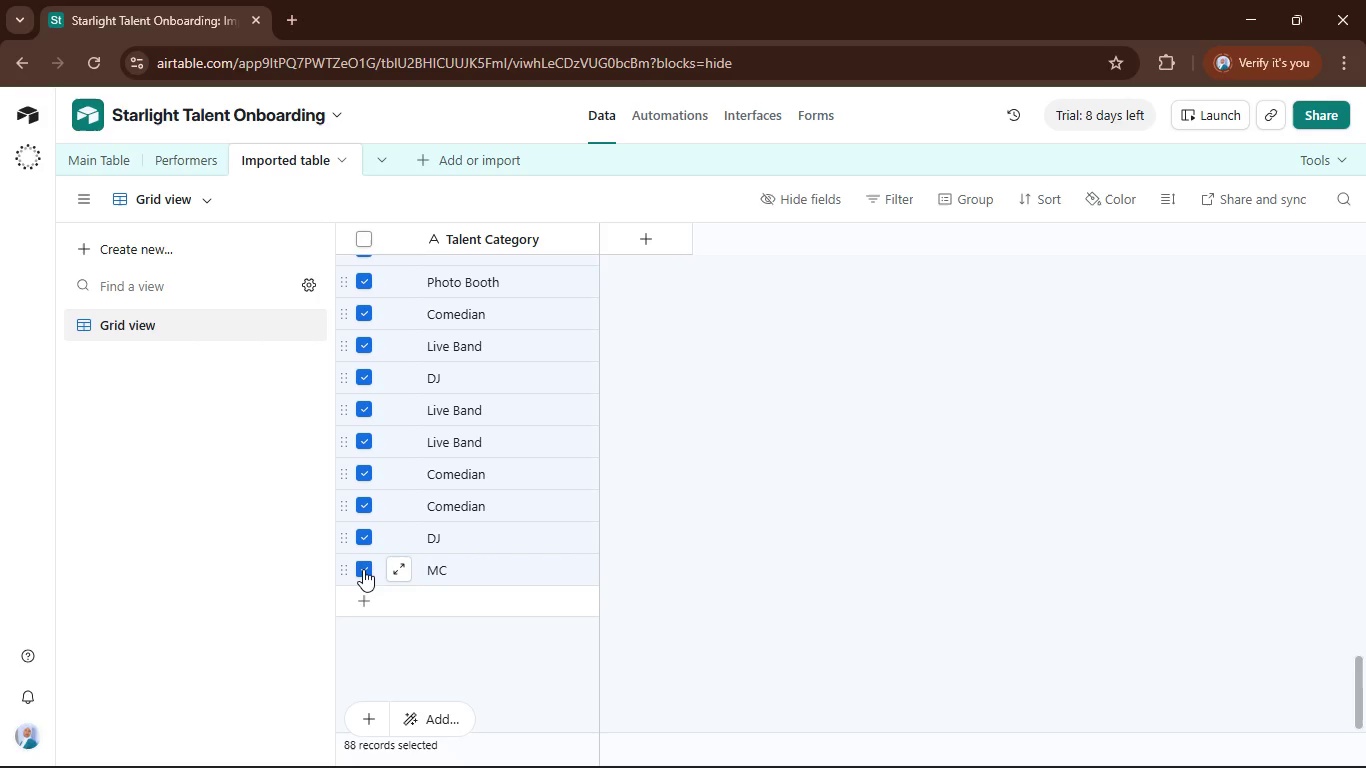 
right_click([363, 569])
 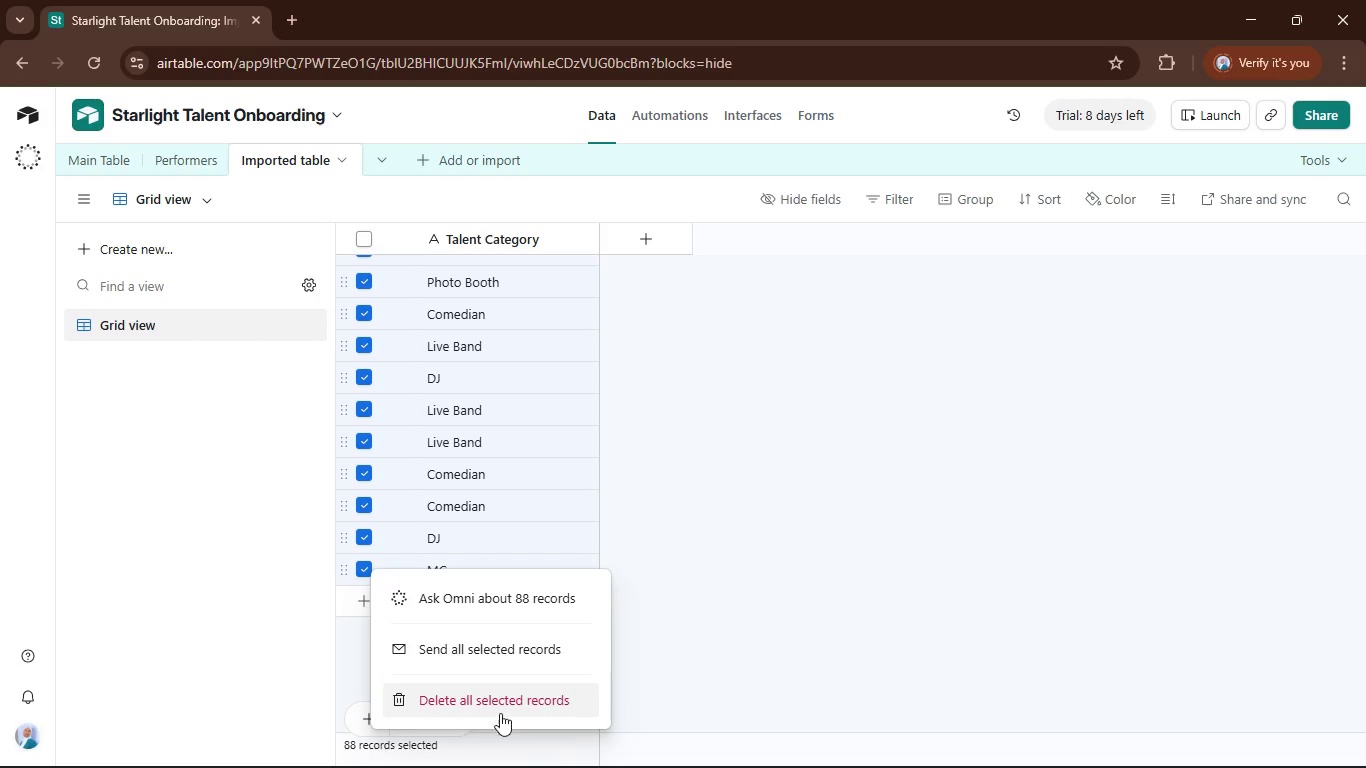 
left_click([499, 708])
 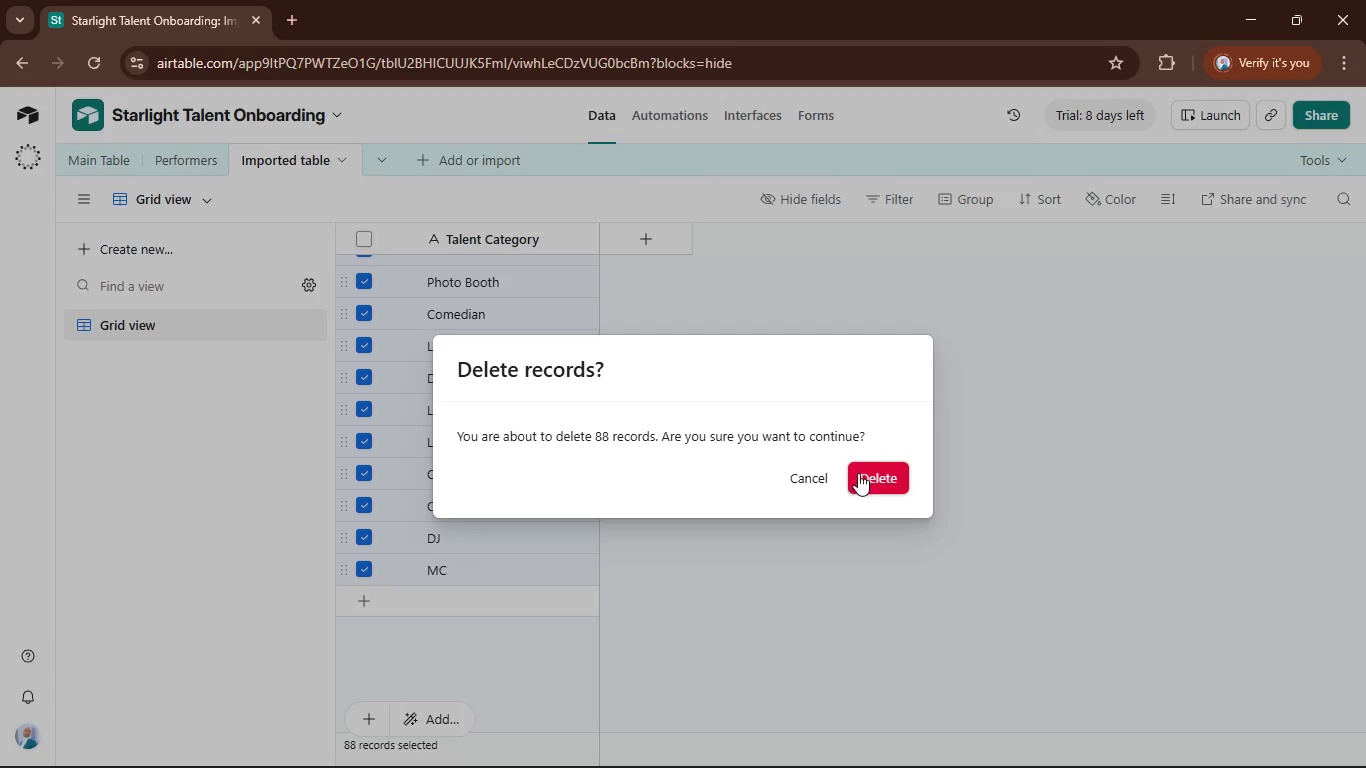 
left_click([874, 476])
 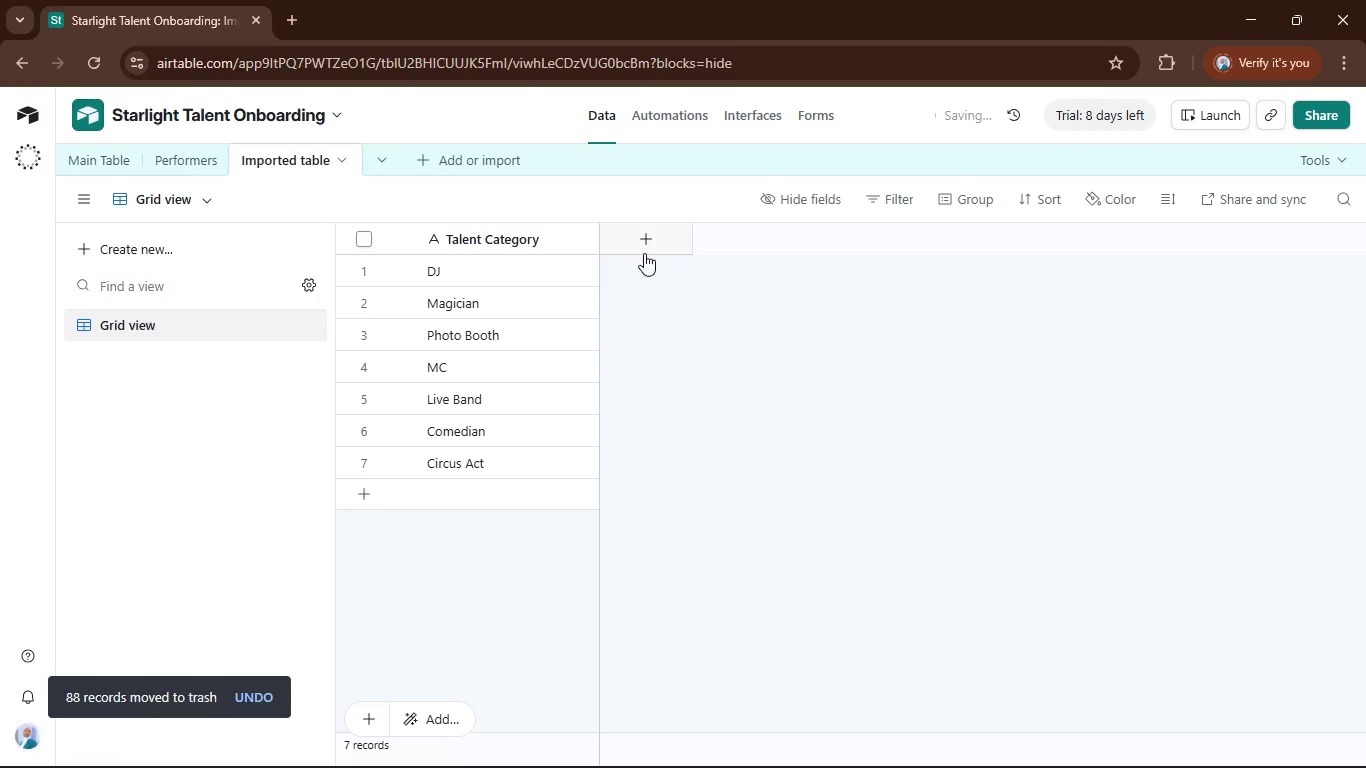 
left_click([644, 250])
 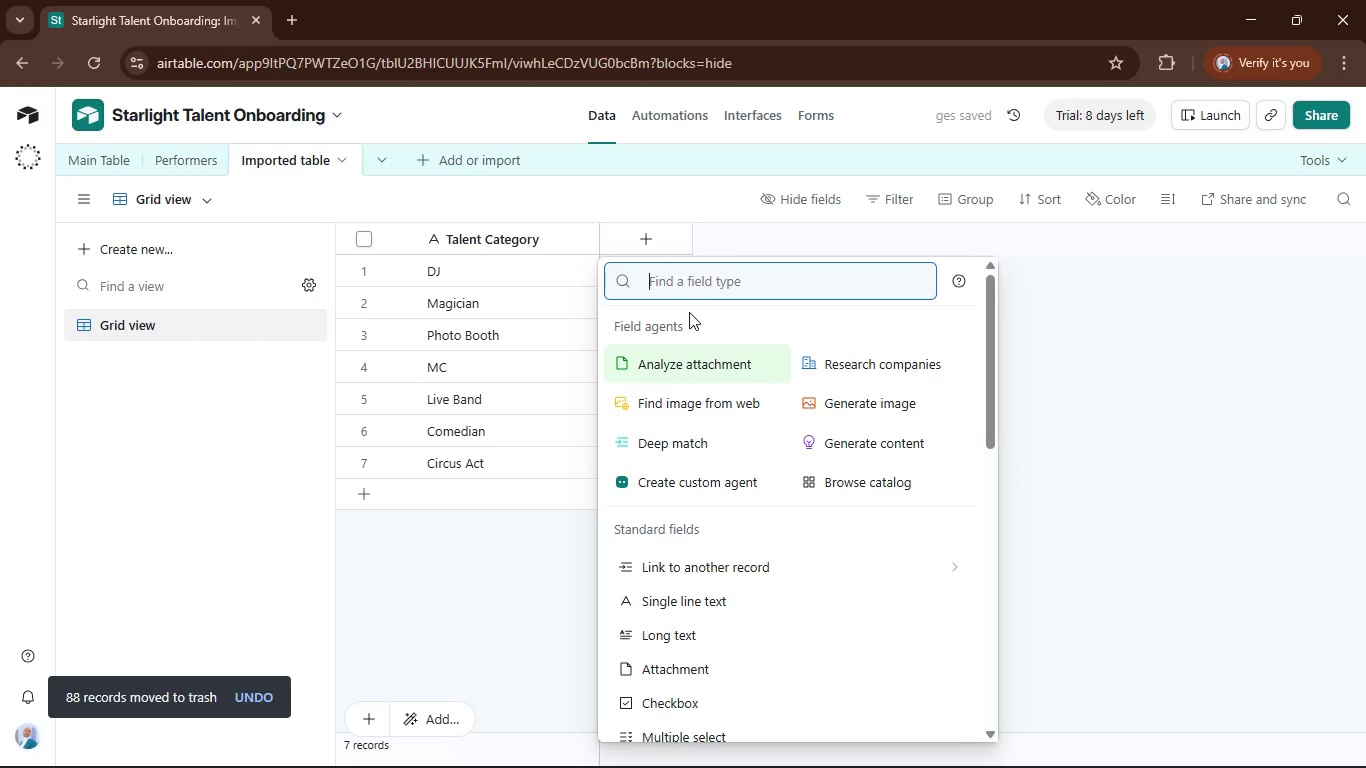 
type(Sing)
 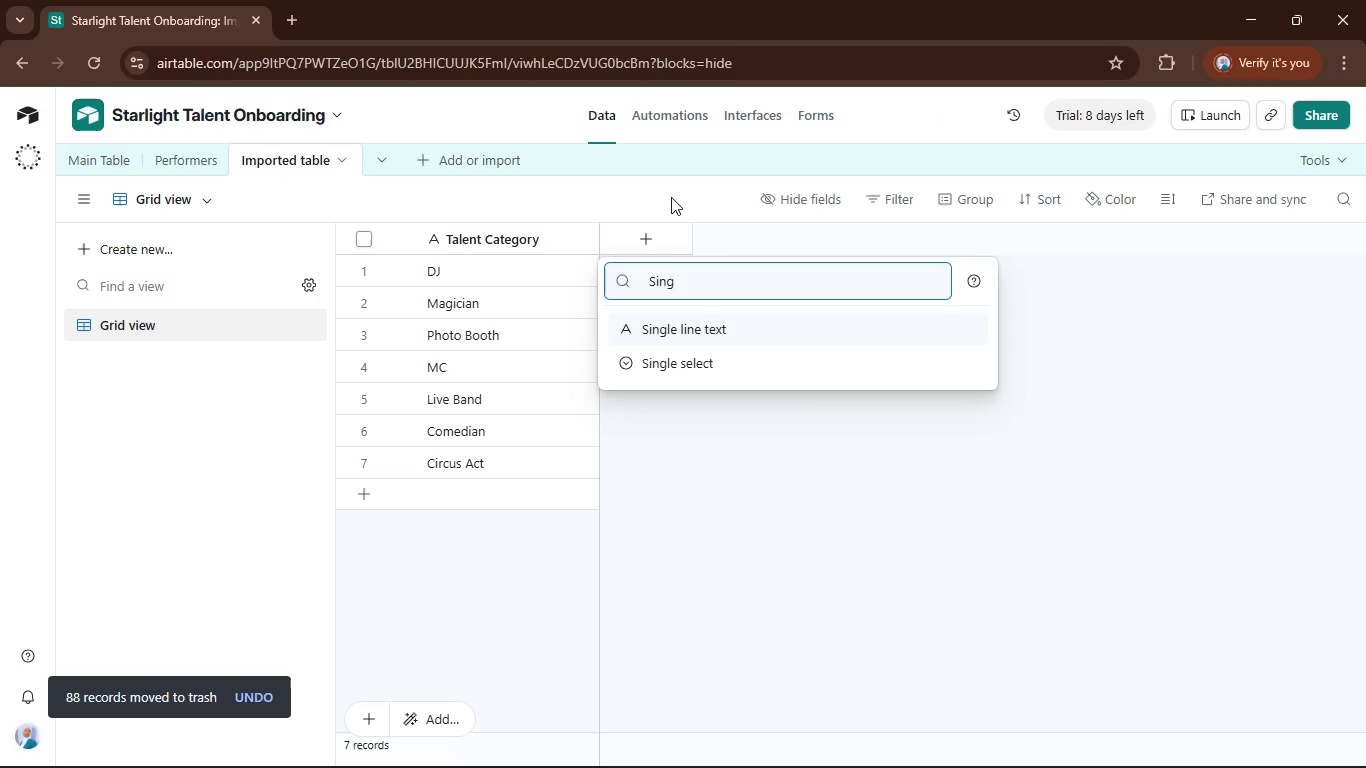 
left_click([795, 330])
 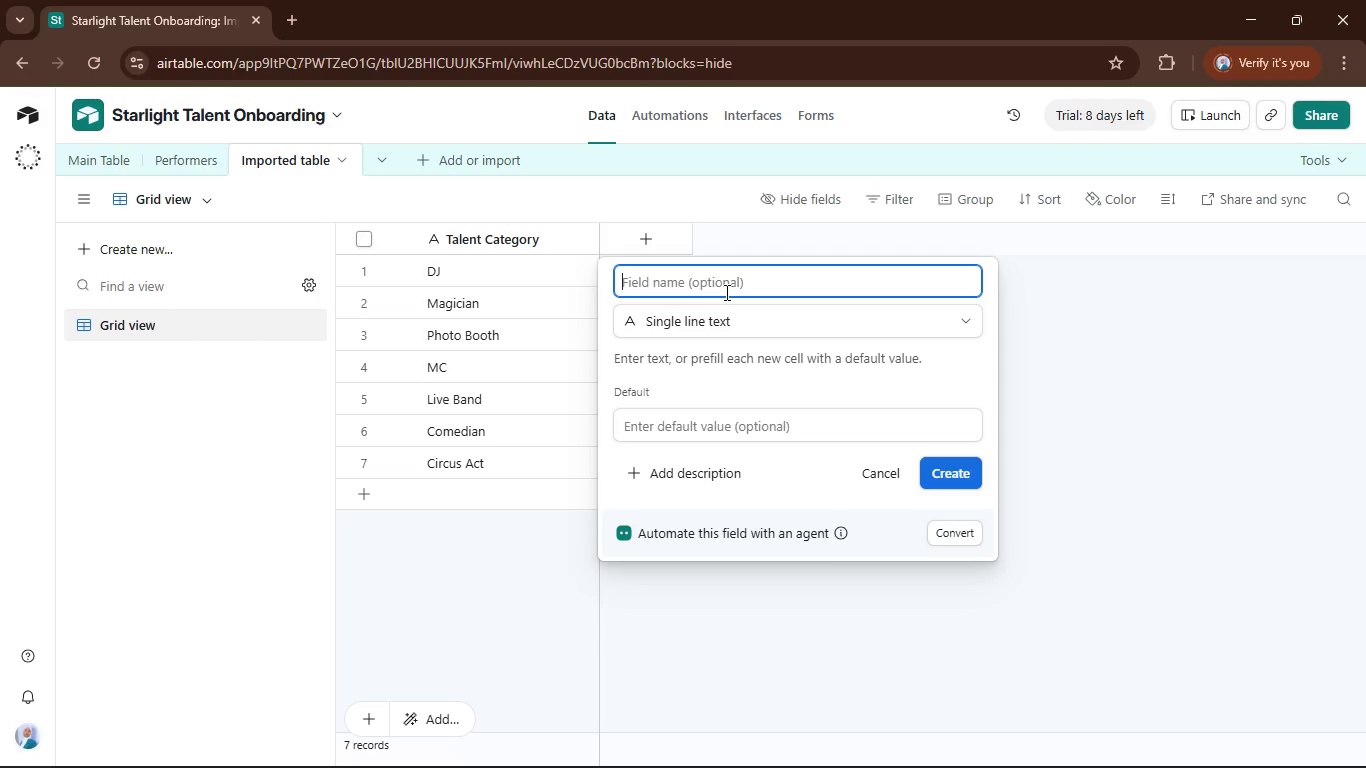 
type(Ob)
key(Backspace)
 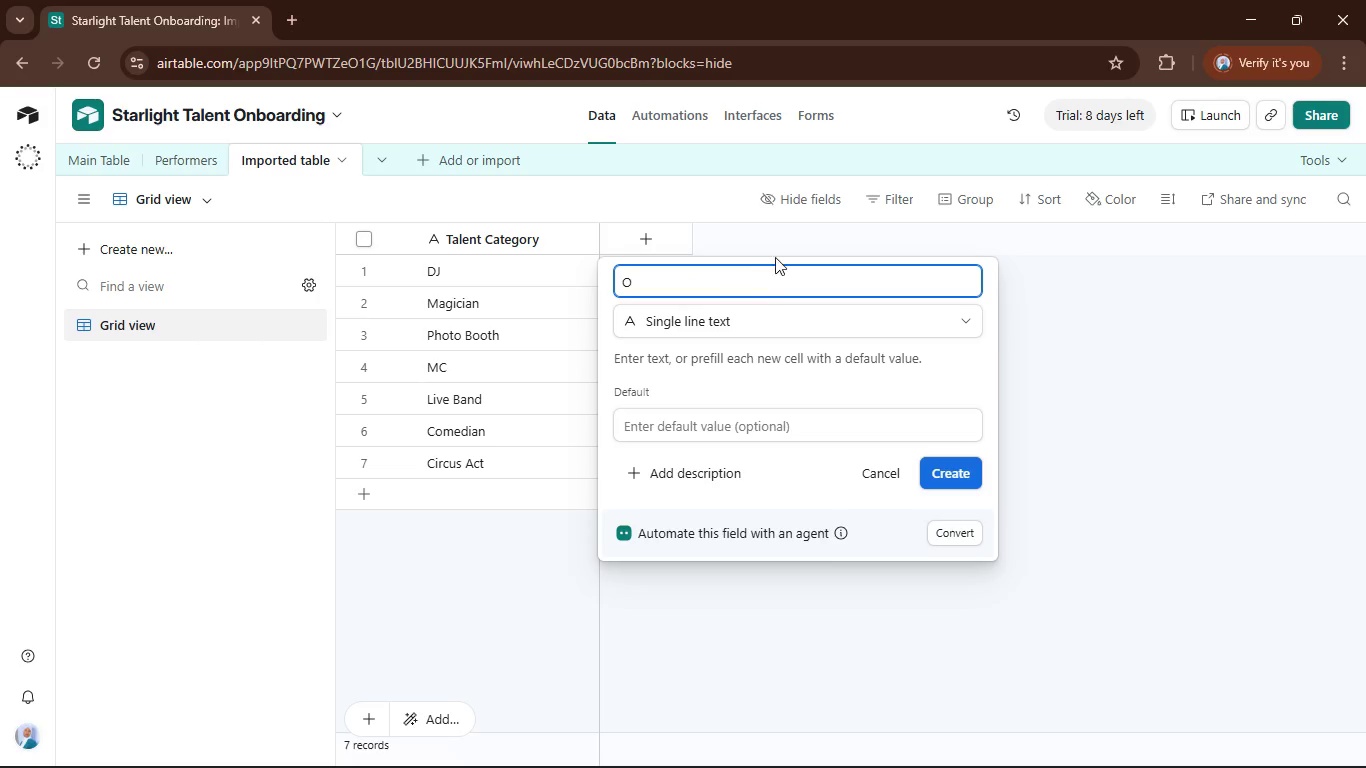 
type(nboarding Tasks)
 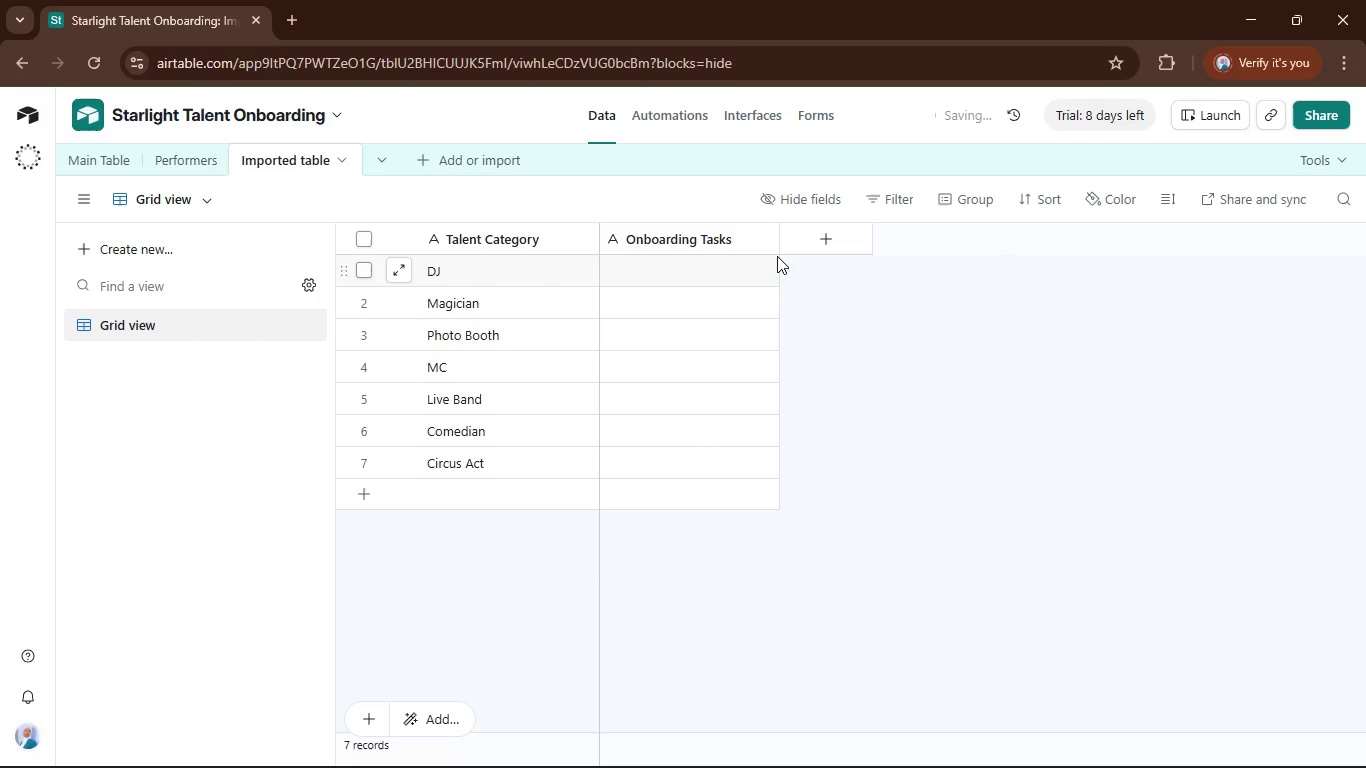 
 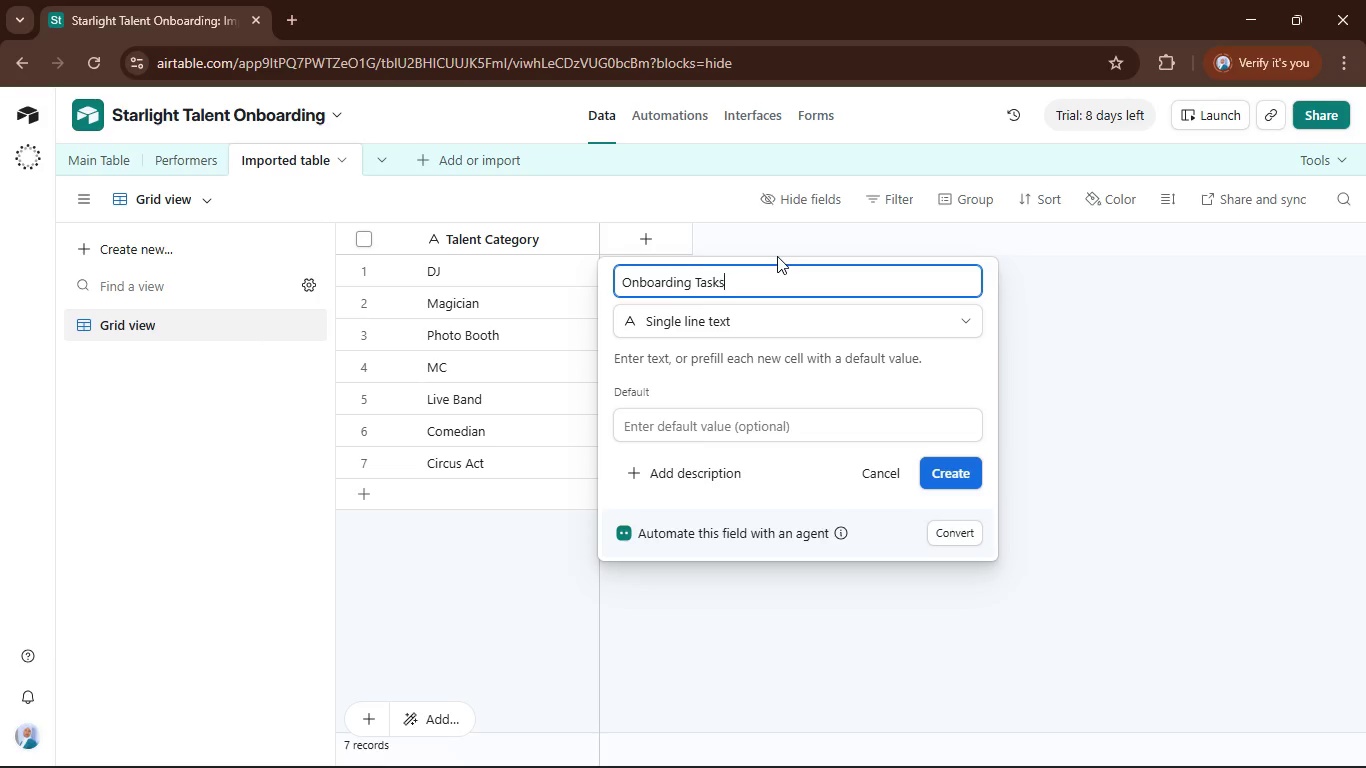 
key(Enter)
 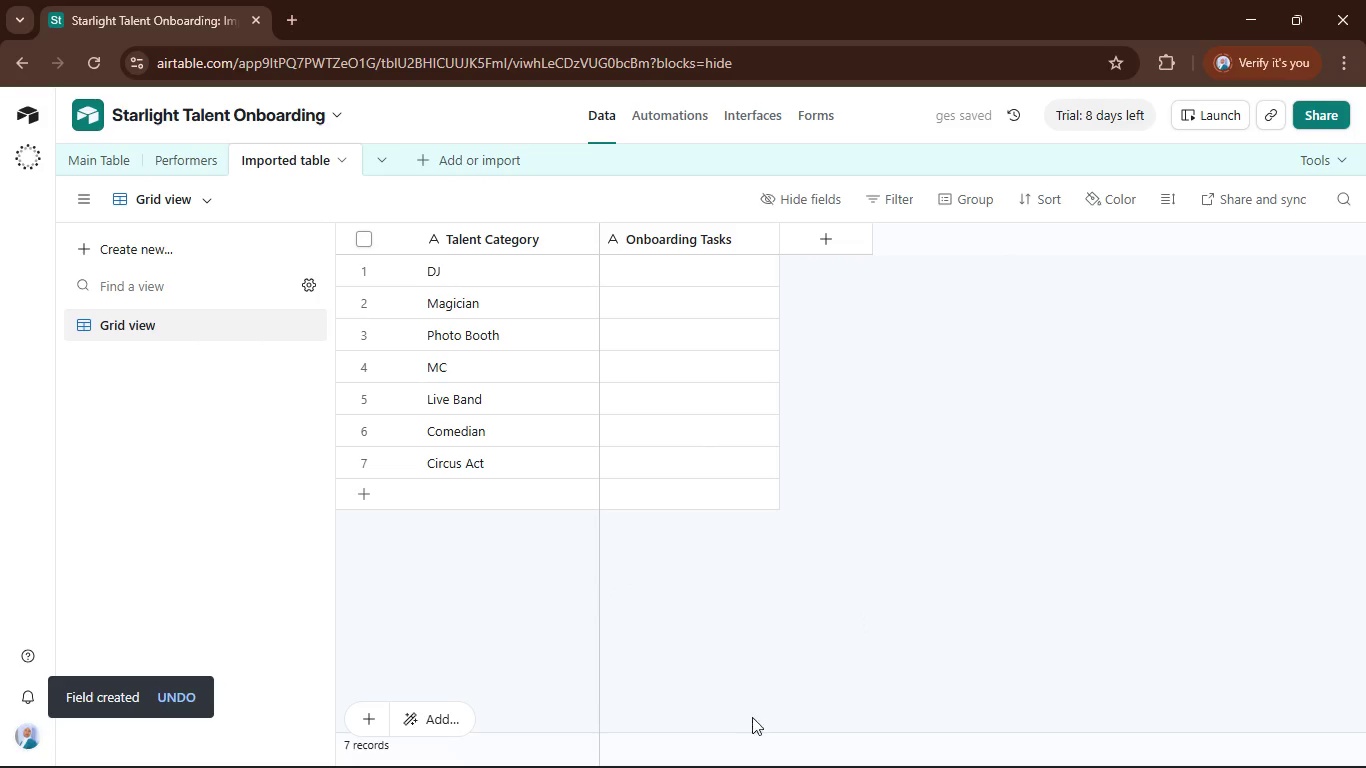 
mouse_move([856, 744])
 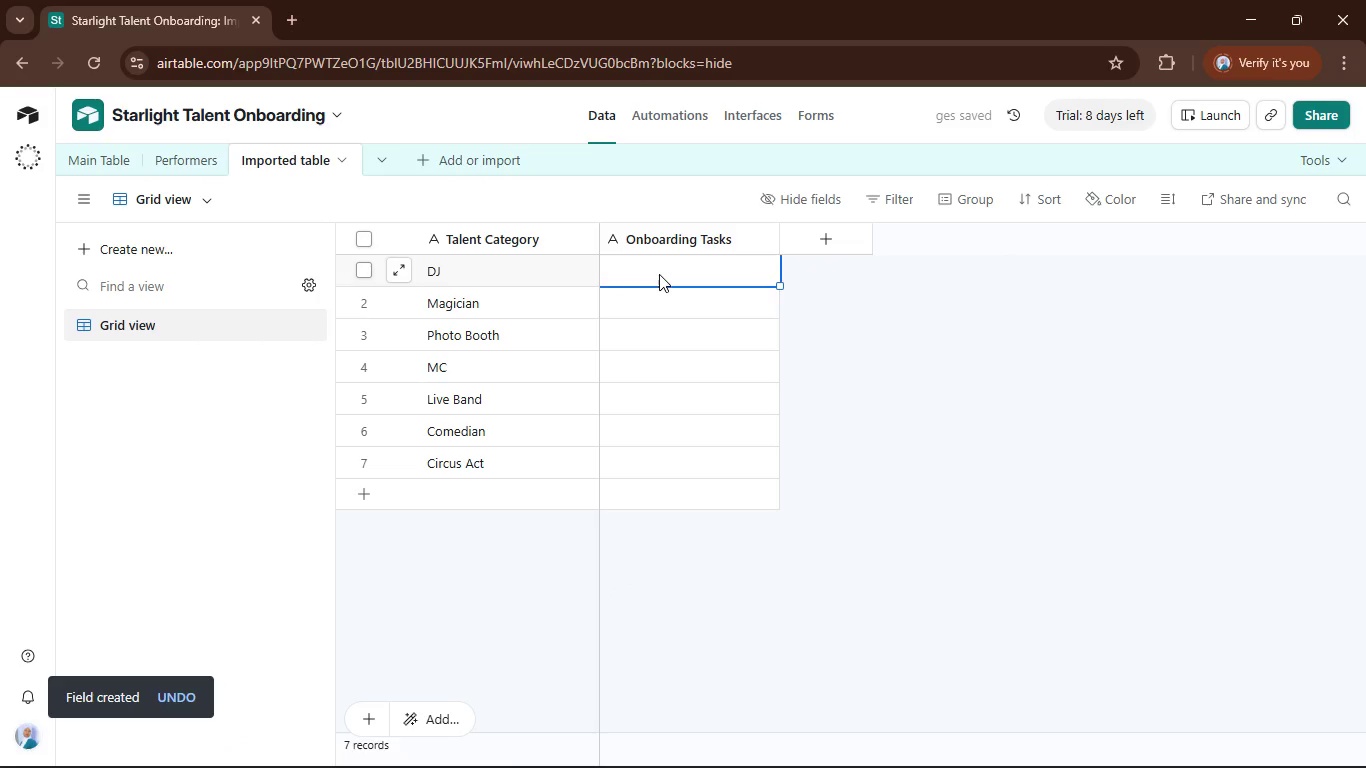 
double_click([659, 274])
 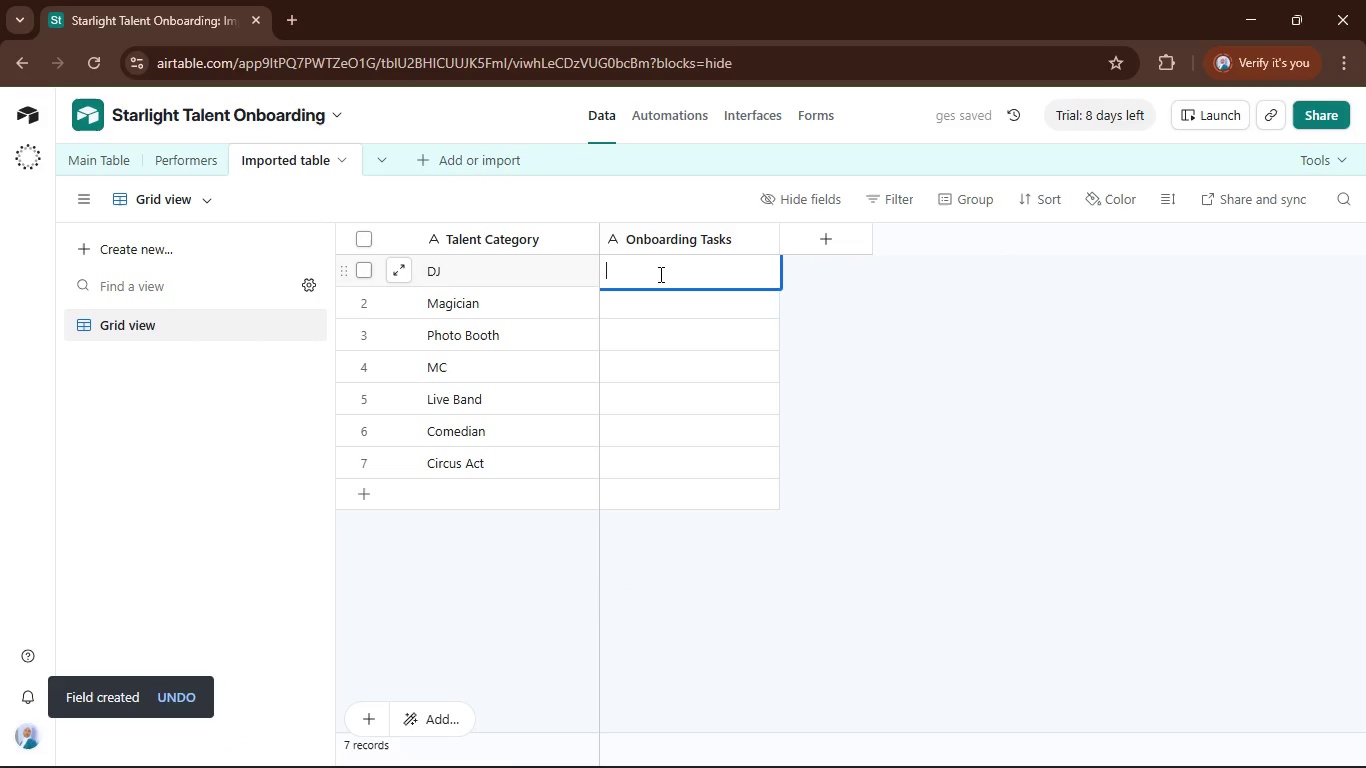 
triple_click([659, 274])
 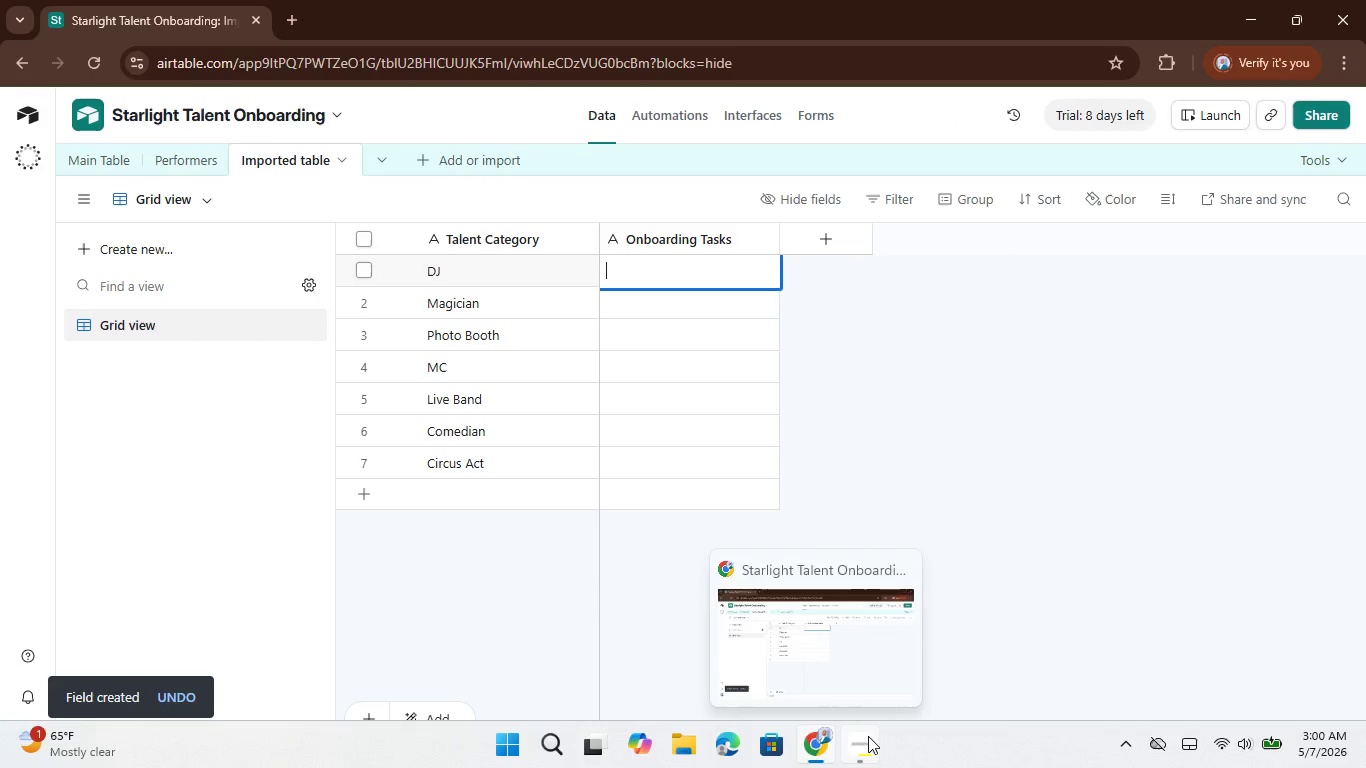 
left_click([856, 614])